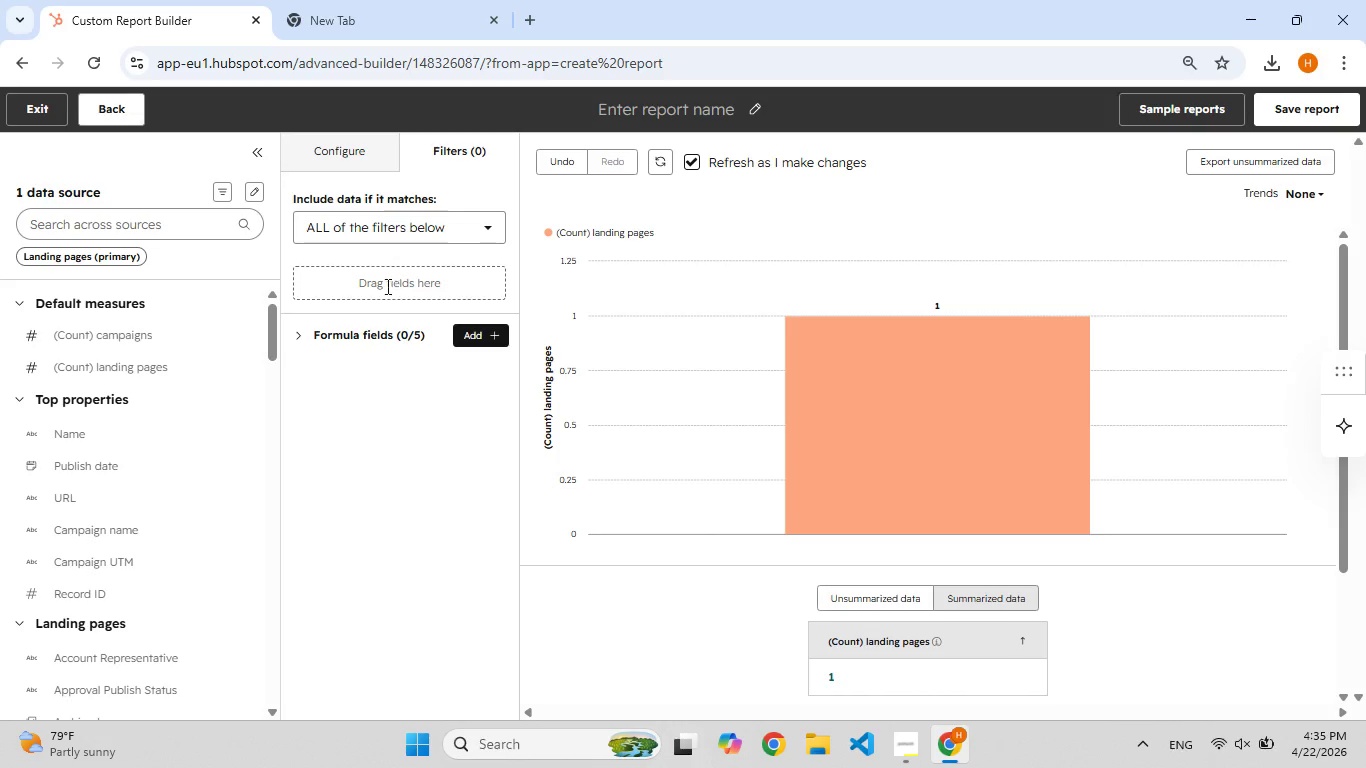 
scroll: coordinate [74, 423], scroll_direction: down, amount: 2.0
 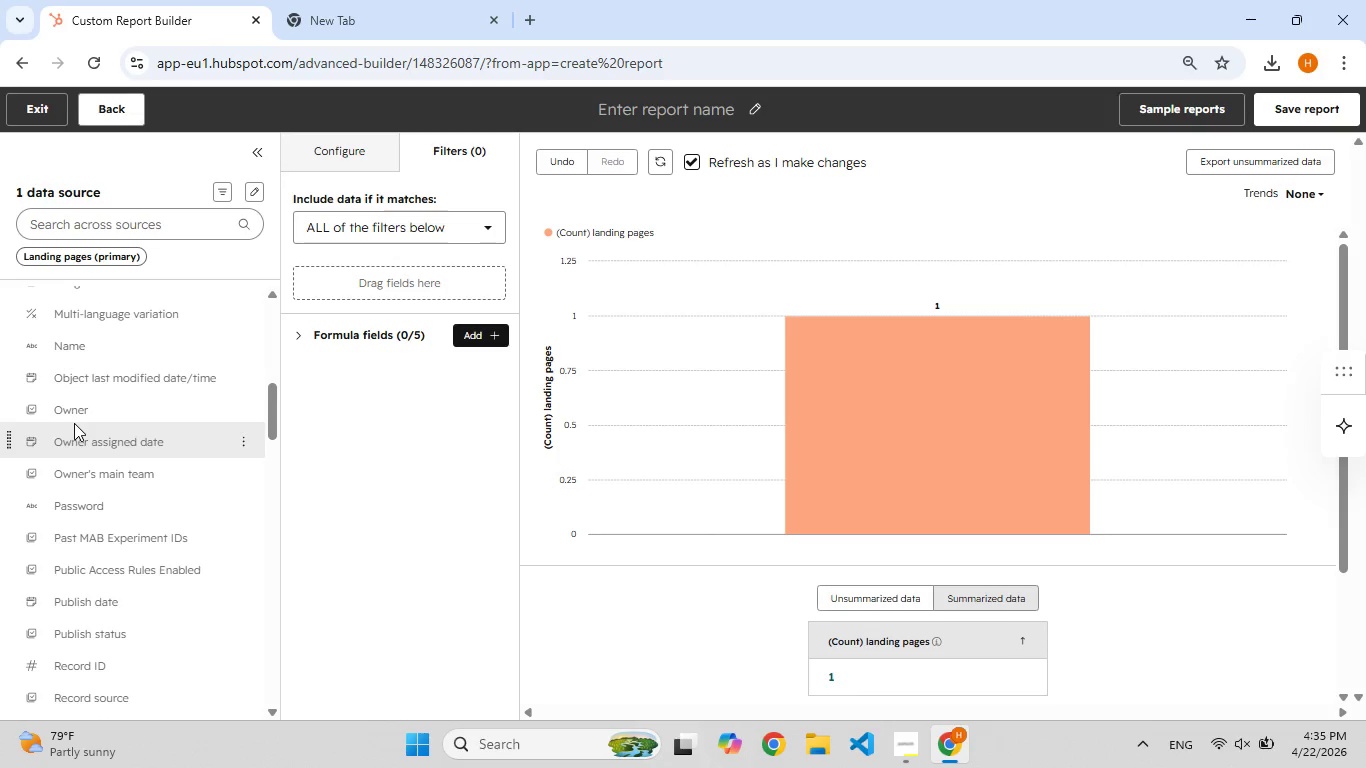 
scroll: coordinate [74, 423], scroll_direction: up, amount: 3.0
 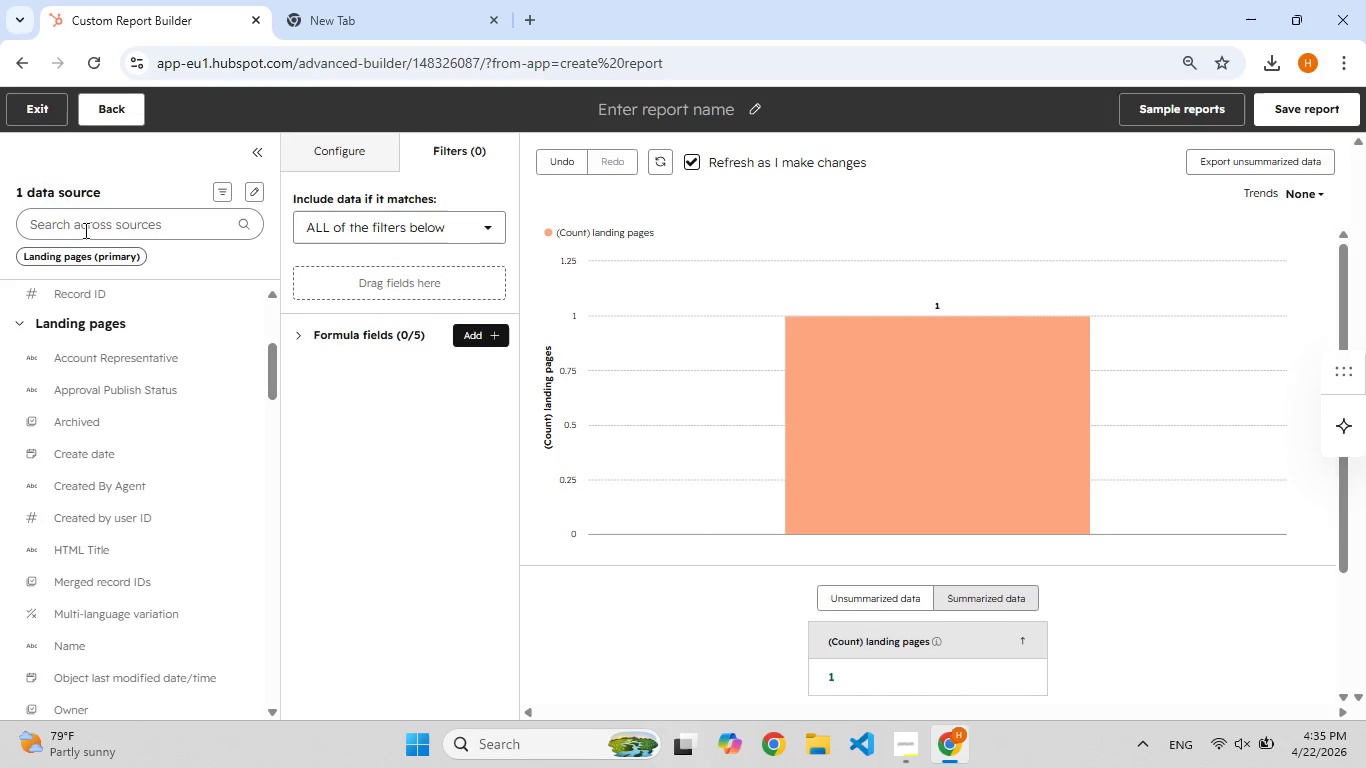 
left_click([84, 230])
 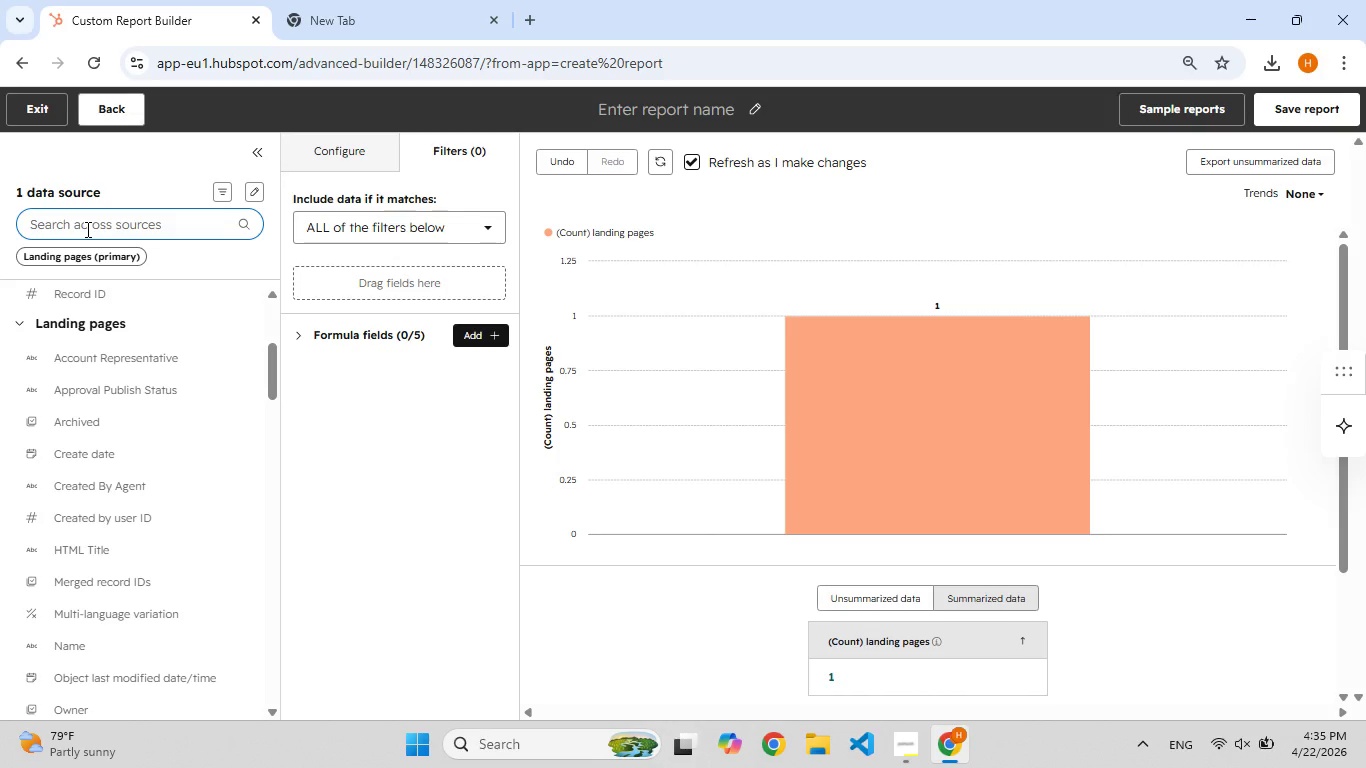 
type(bri)
 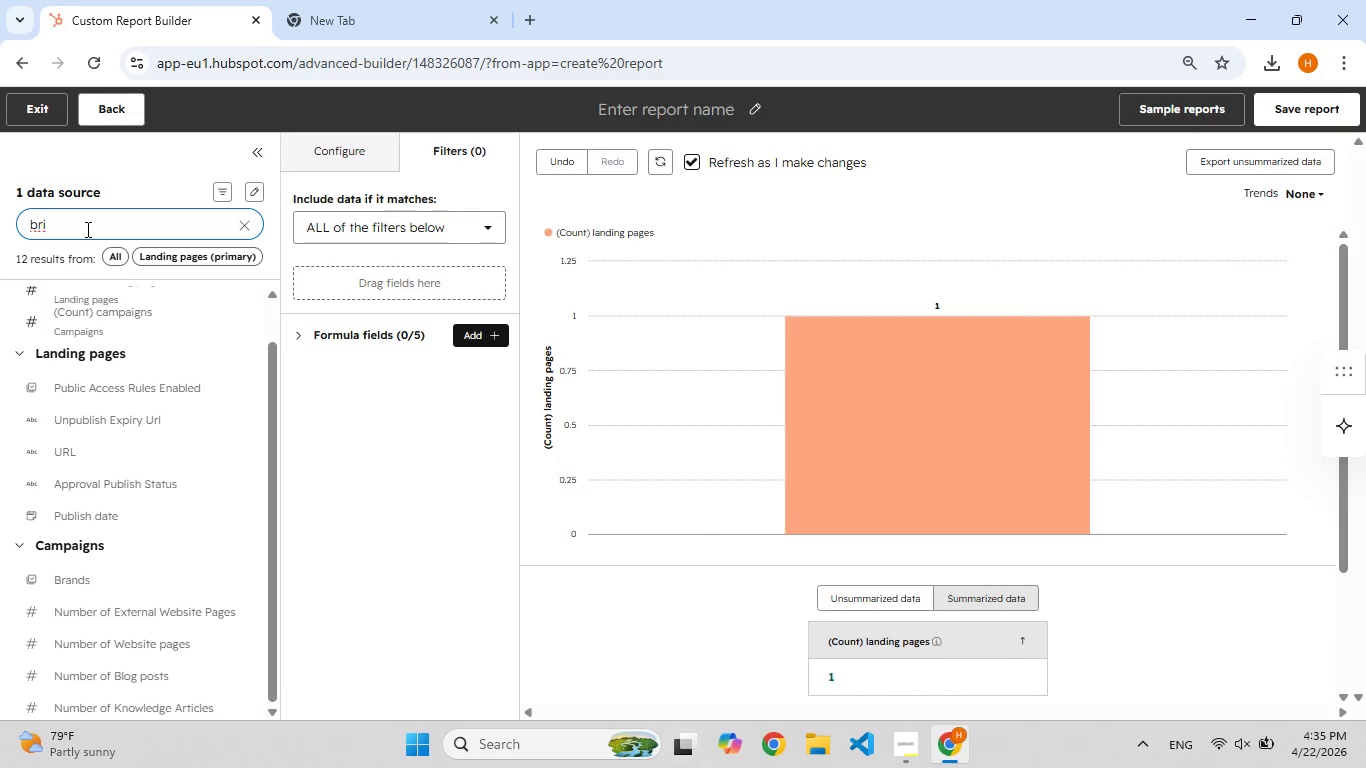 
type(dal)
 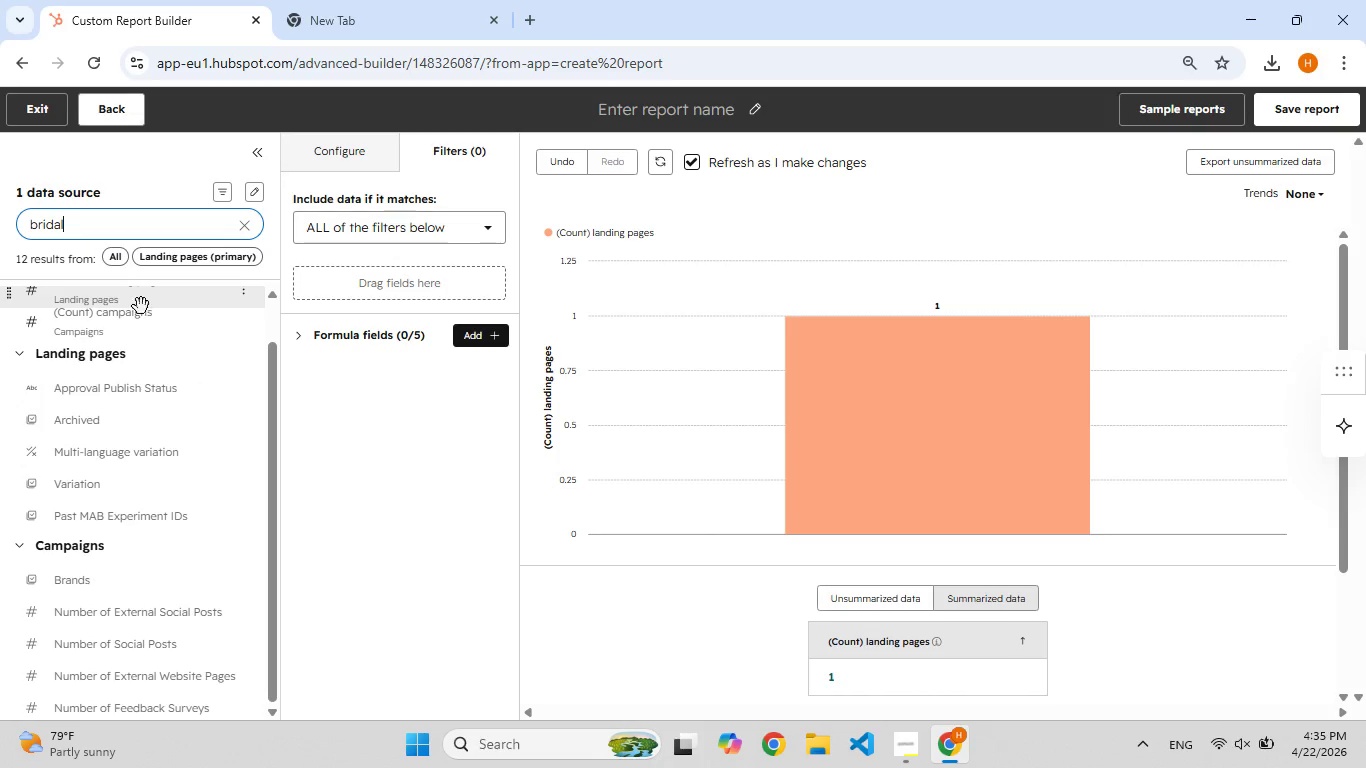 
scroll: coordinate [147, 385], scroll_direction: down, amount: 5.0
 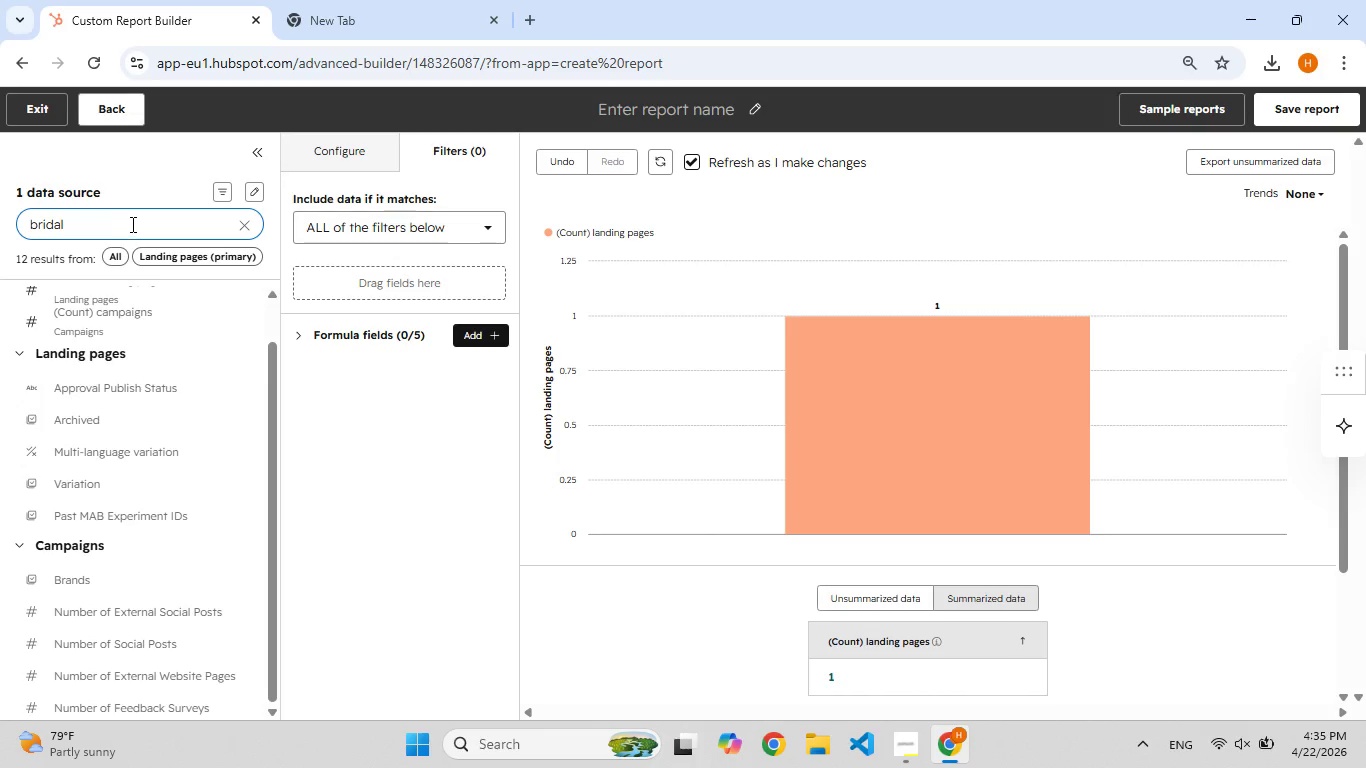 
type( h[F7]air)
 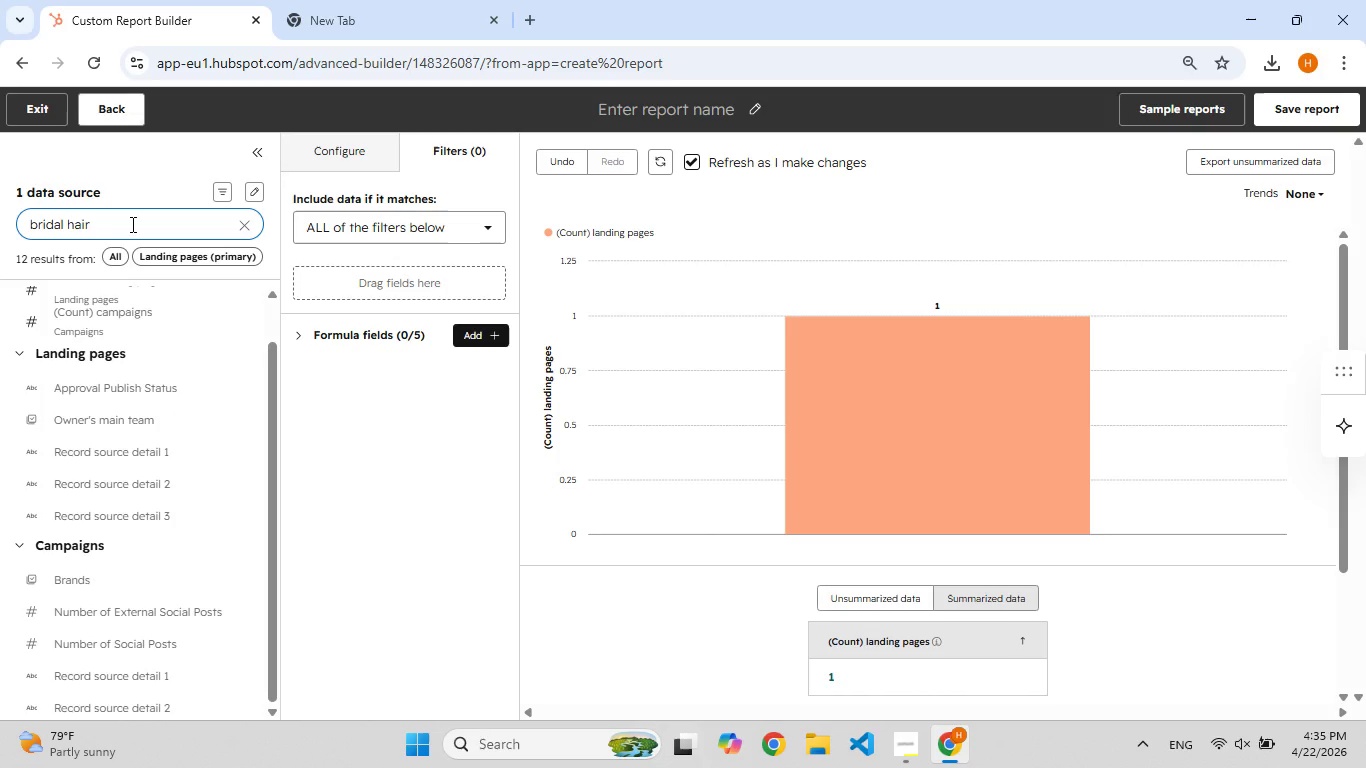 
hold_key(key=F9, duration=1.08)
 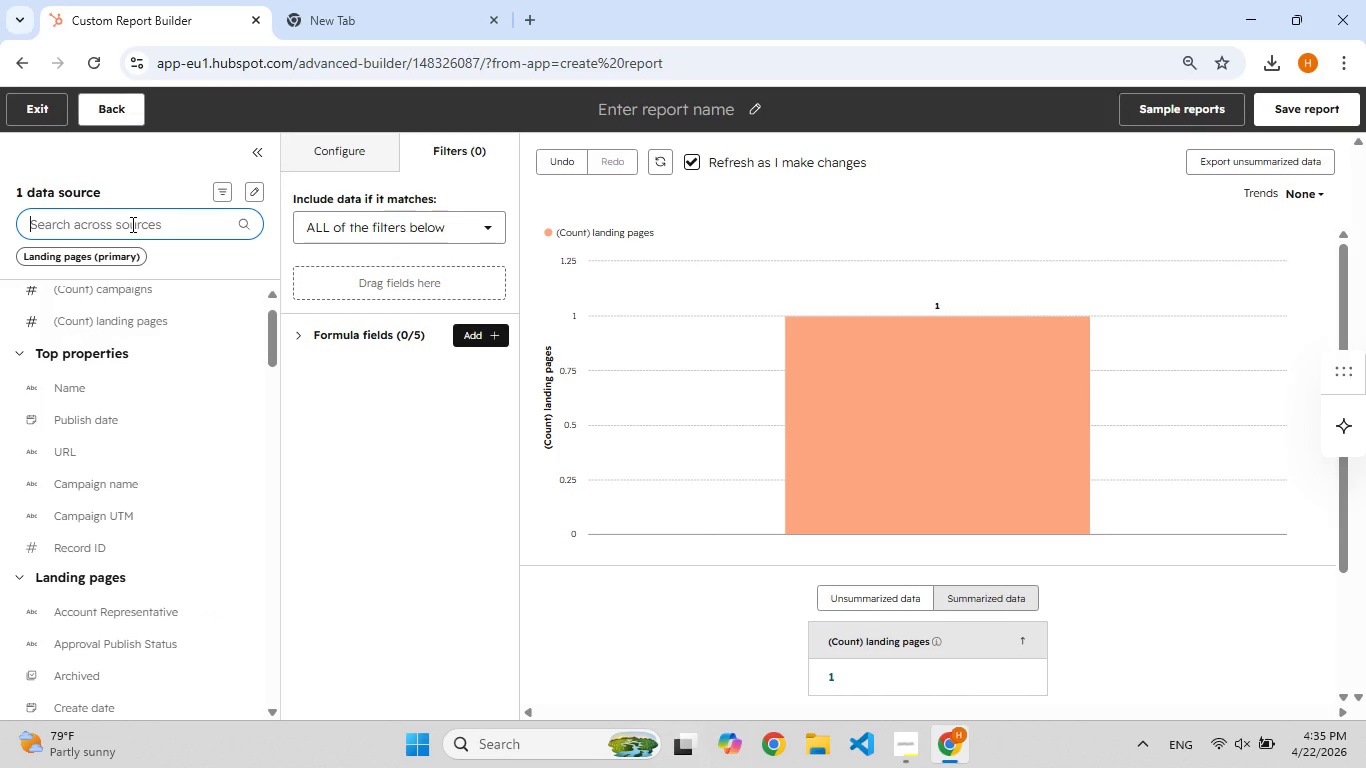 
hold_key(key=Backspace, duration=1.08)
 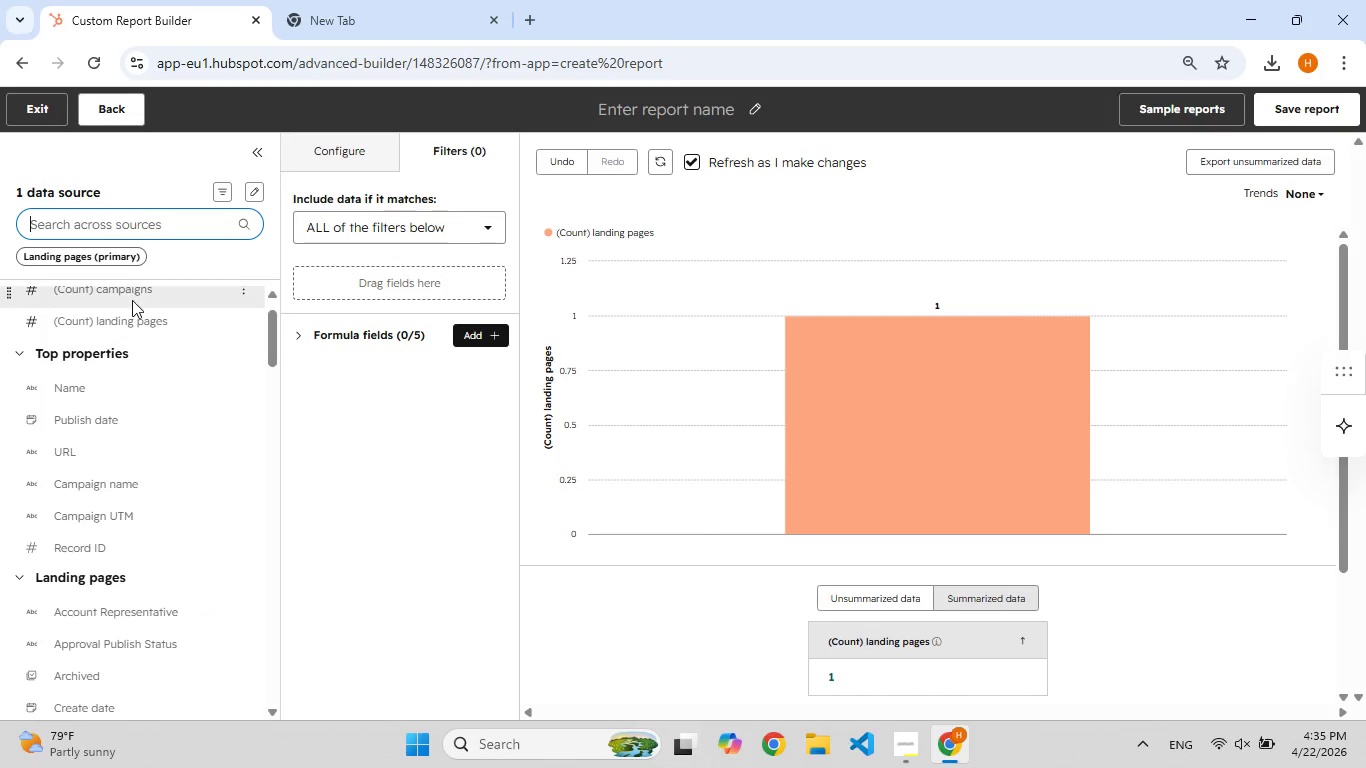 
scroll: coordinate [132, 301], scroll_direction: up, amount: 8.0
 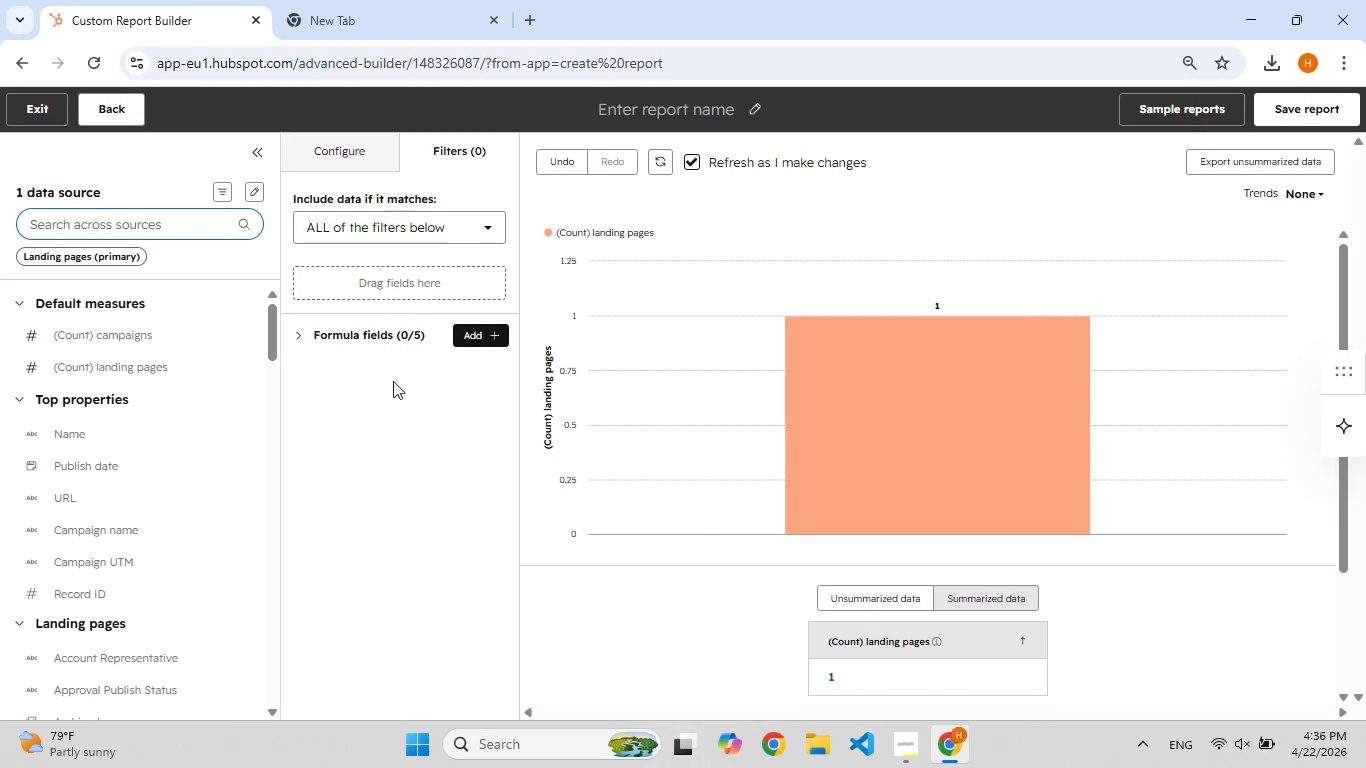 
scroll: coordinate [346, 370], scroll_direction: down, amount: 2.0
 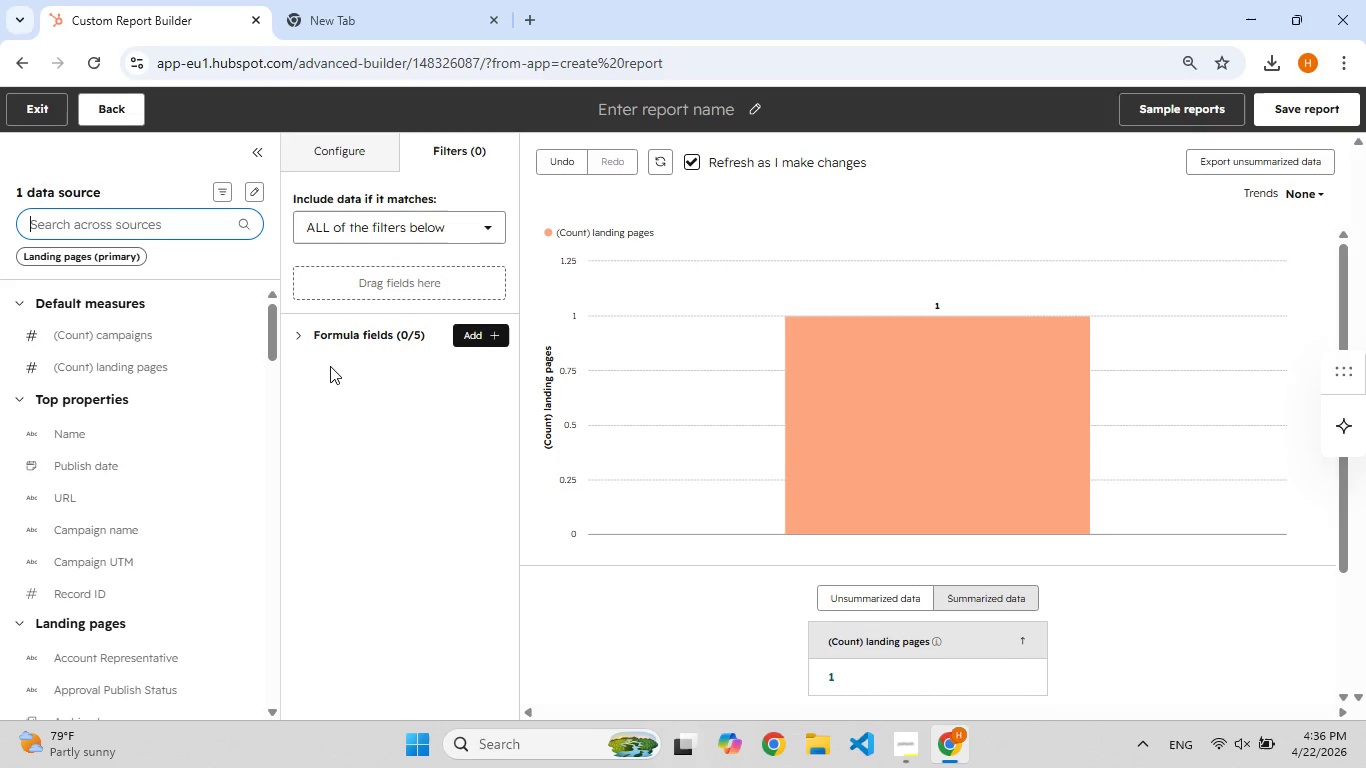 
wait(13.08)
 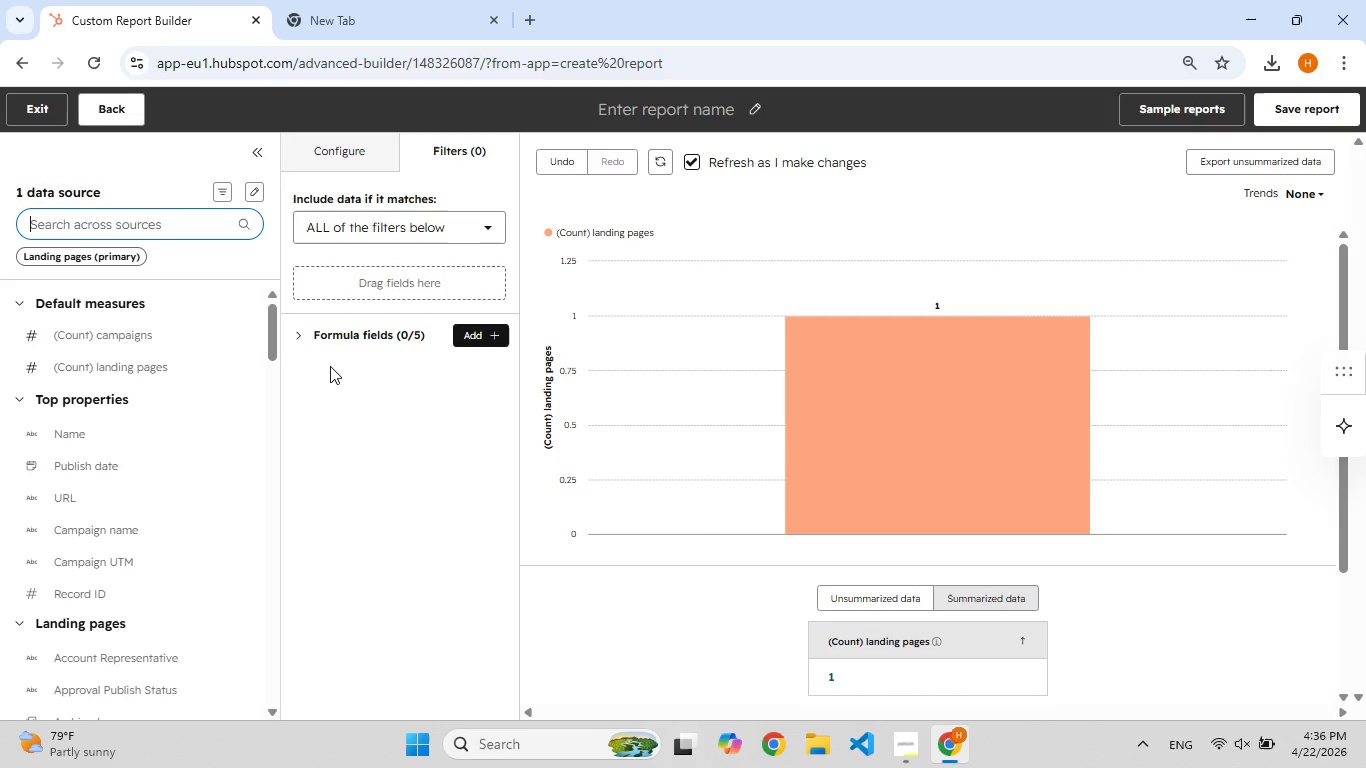 
left_click([324, 154])
 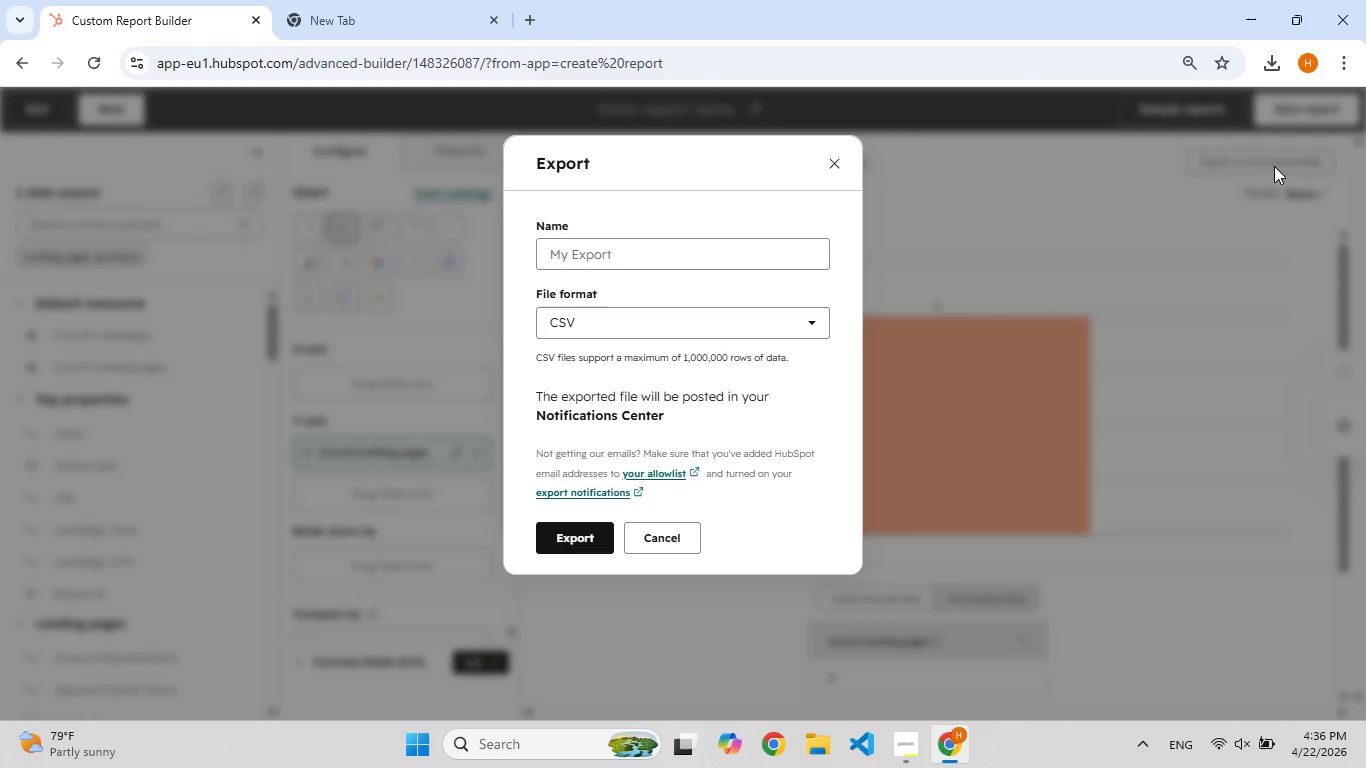 
wait(21.23)
 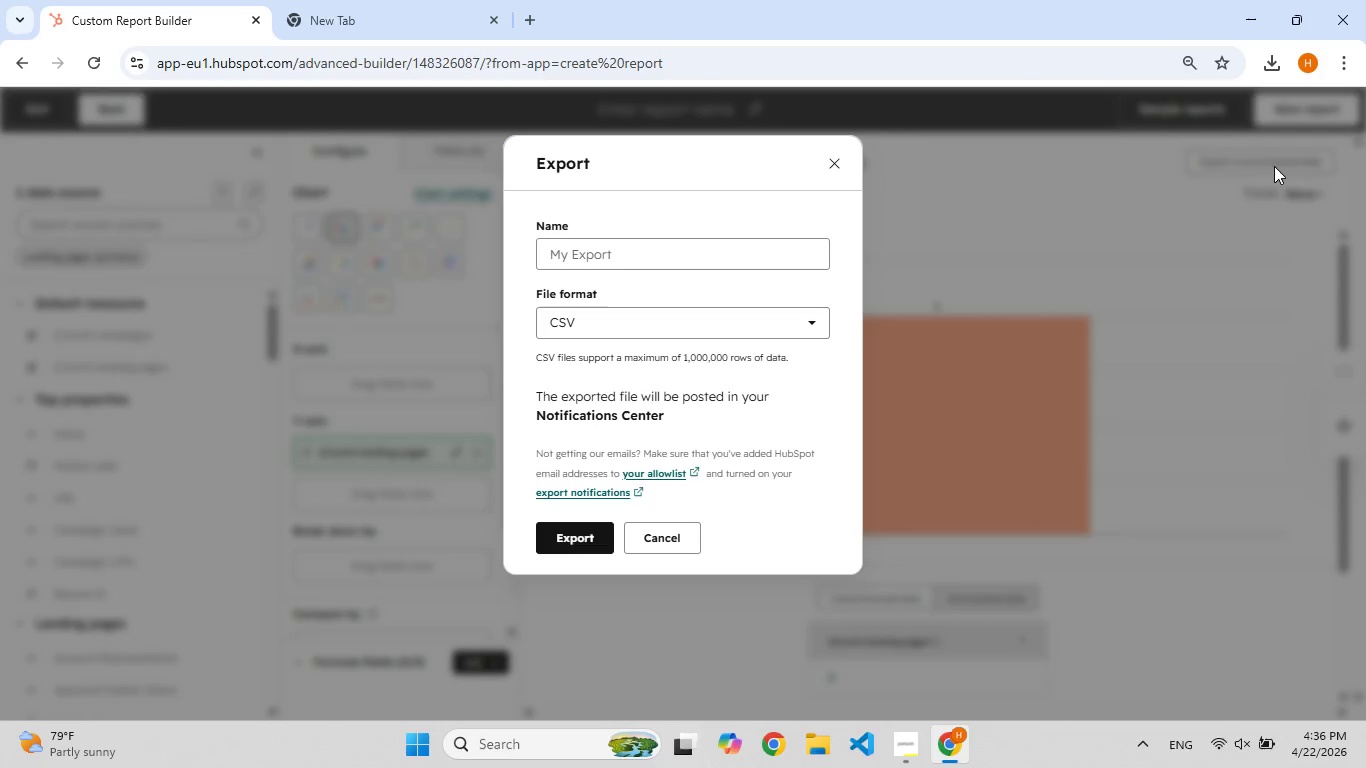 
left_click([560, 535])
 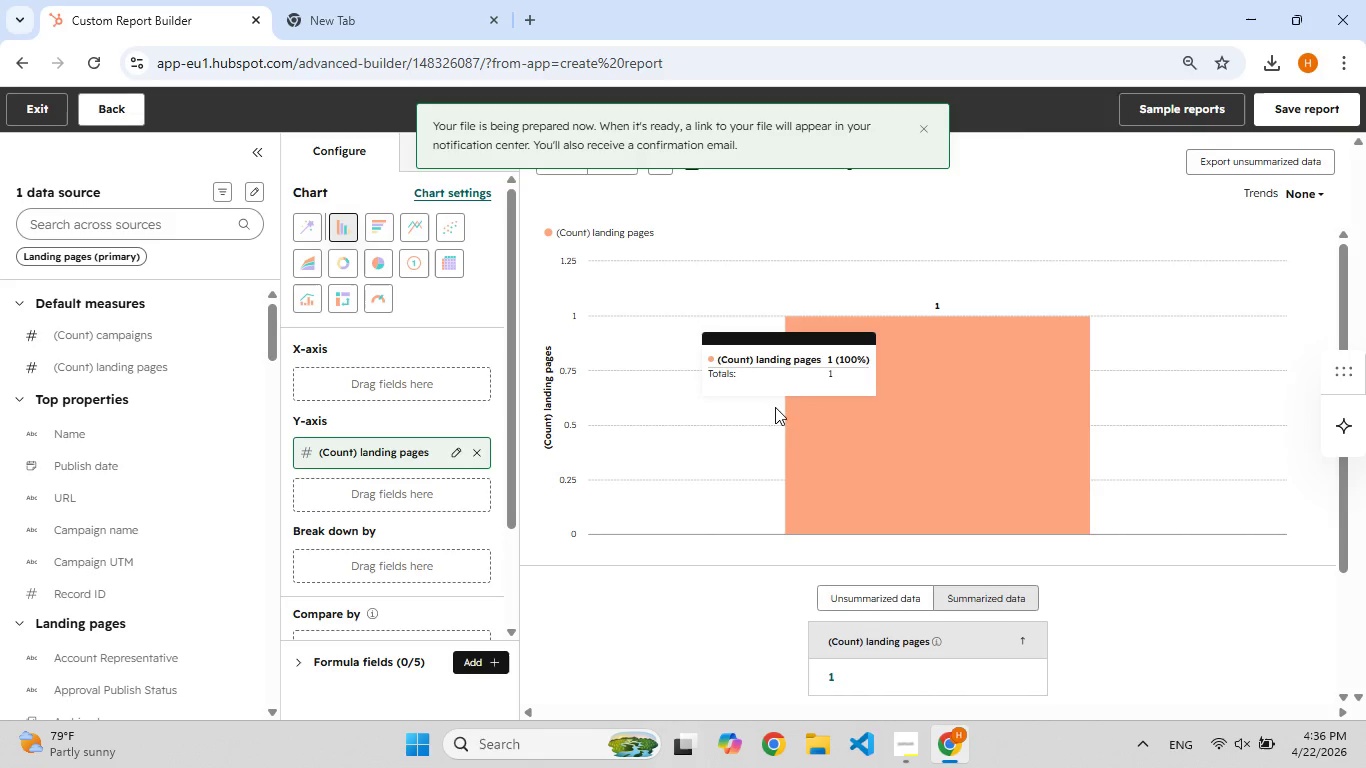 
scroll: coordinate [671, 493], scroll_direction: down, amount: 2.0
 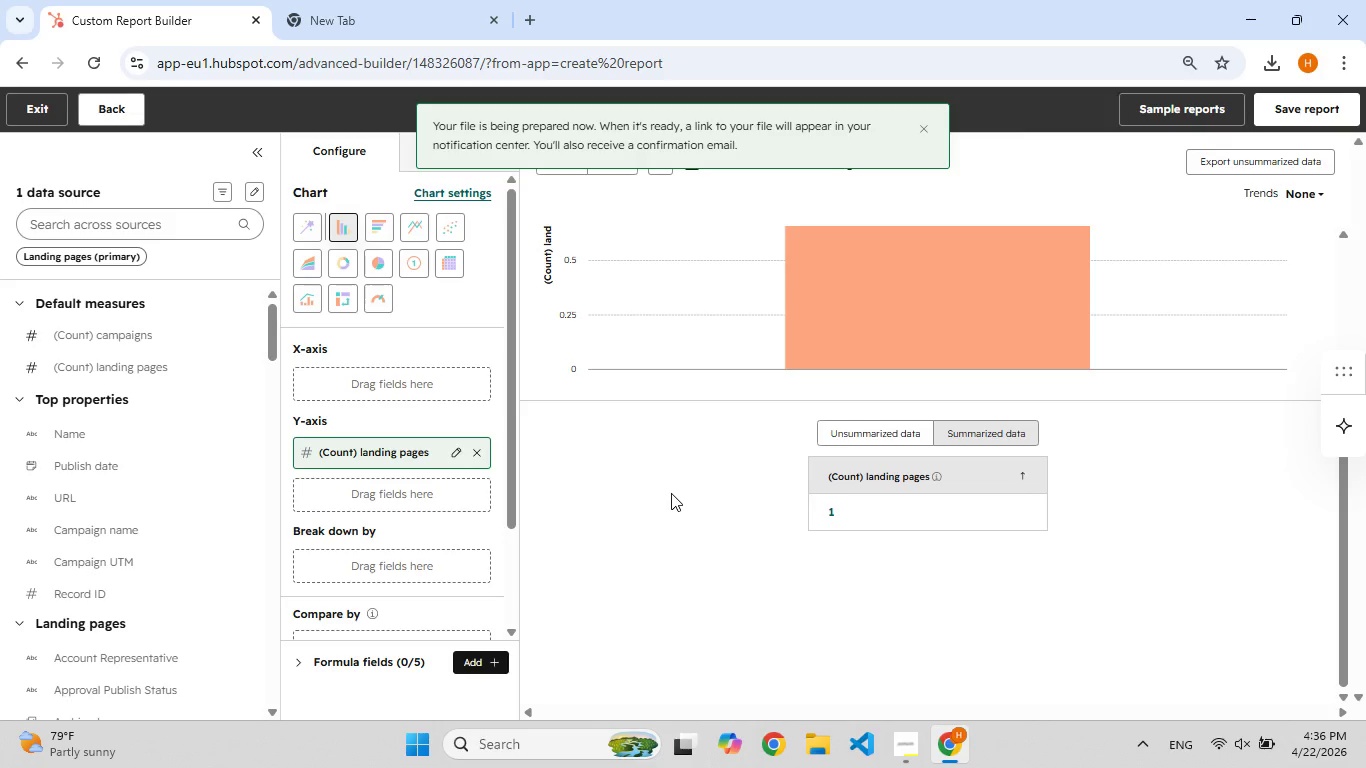 
wait(14.23)
 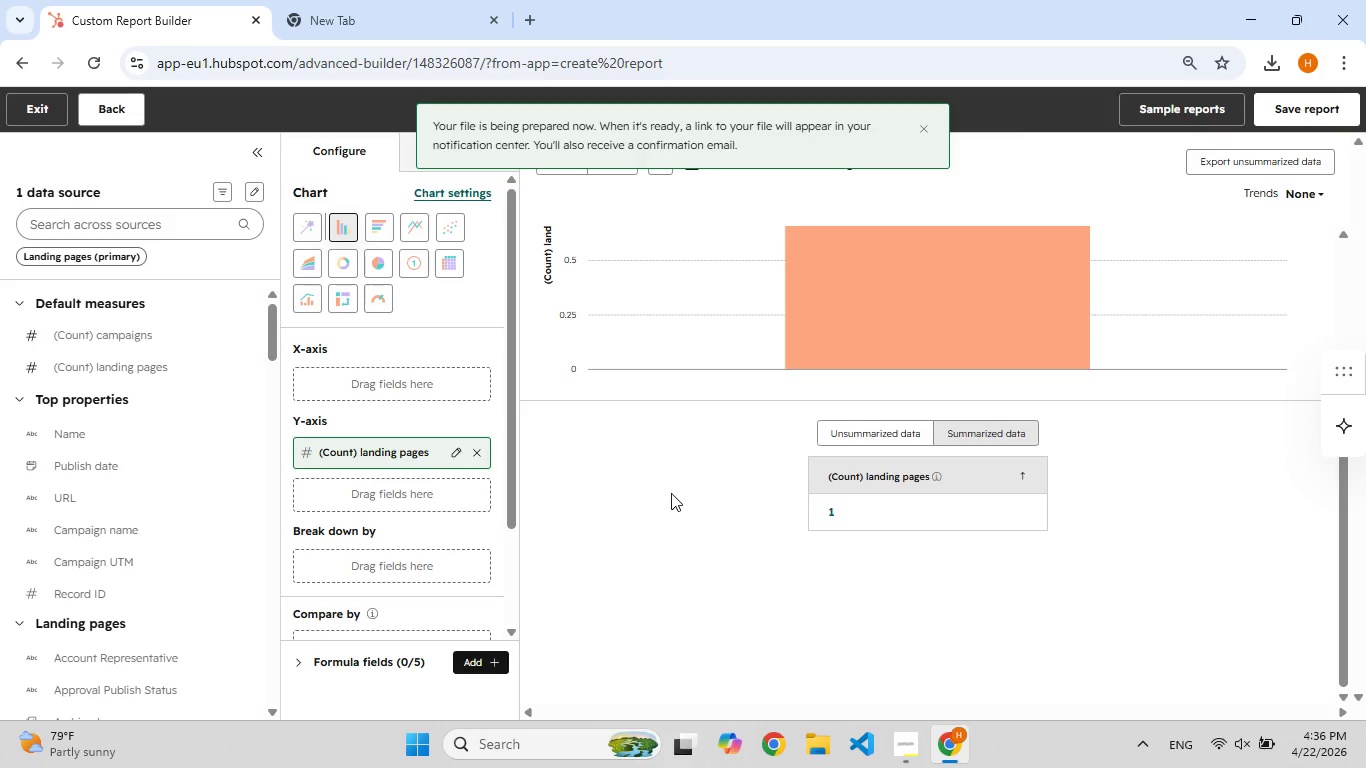 
scroll: coordinate [62, 403], scroll_direction: none, amount: 0.0
 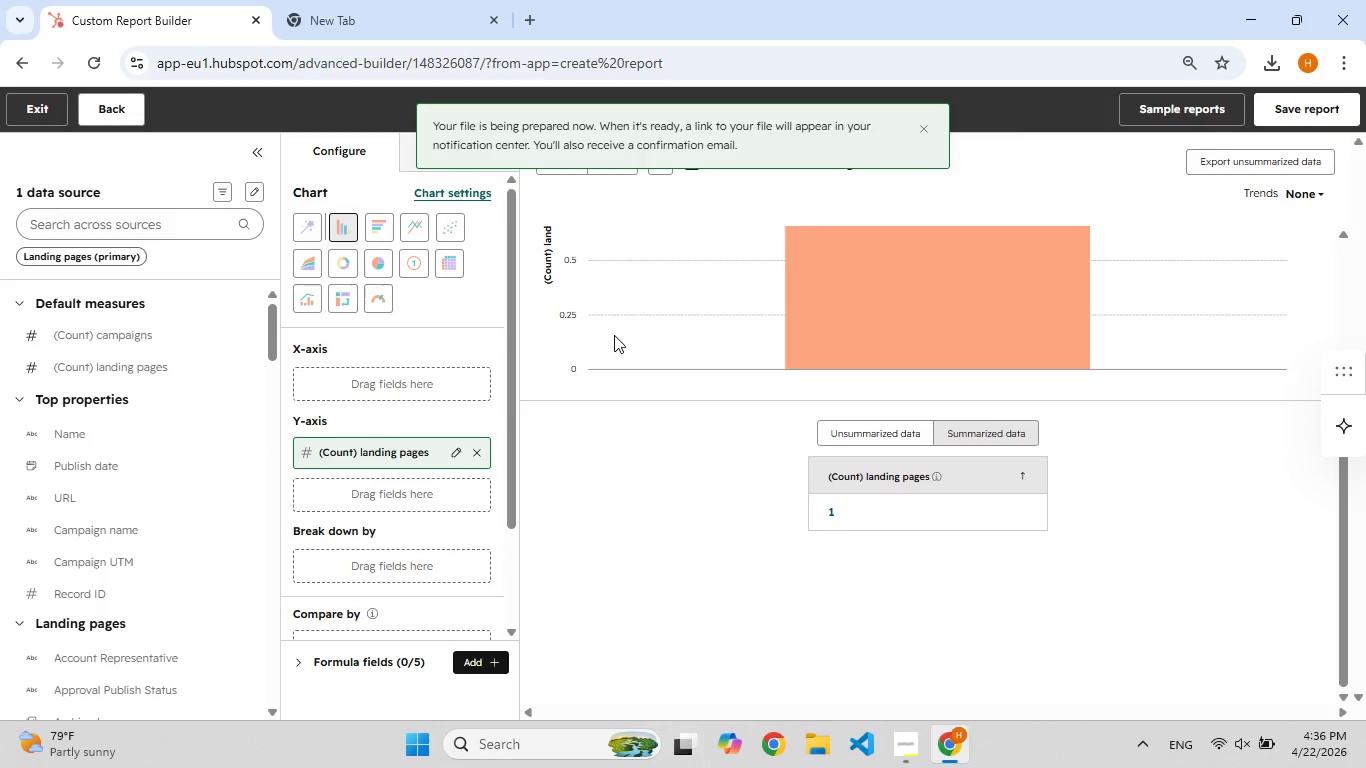 
left_click([614, 335])
 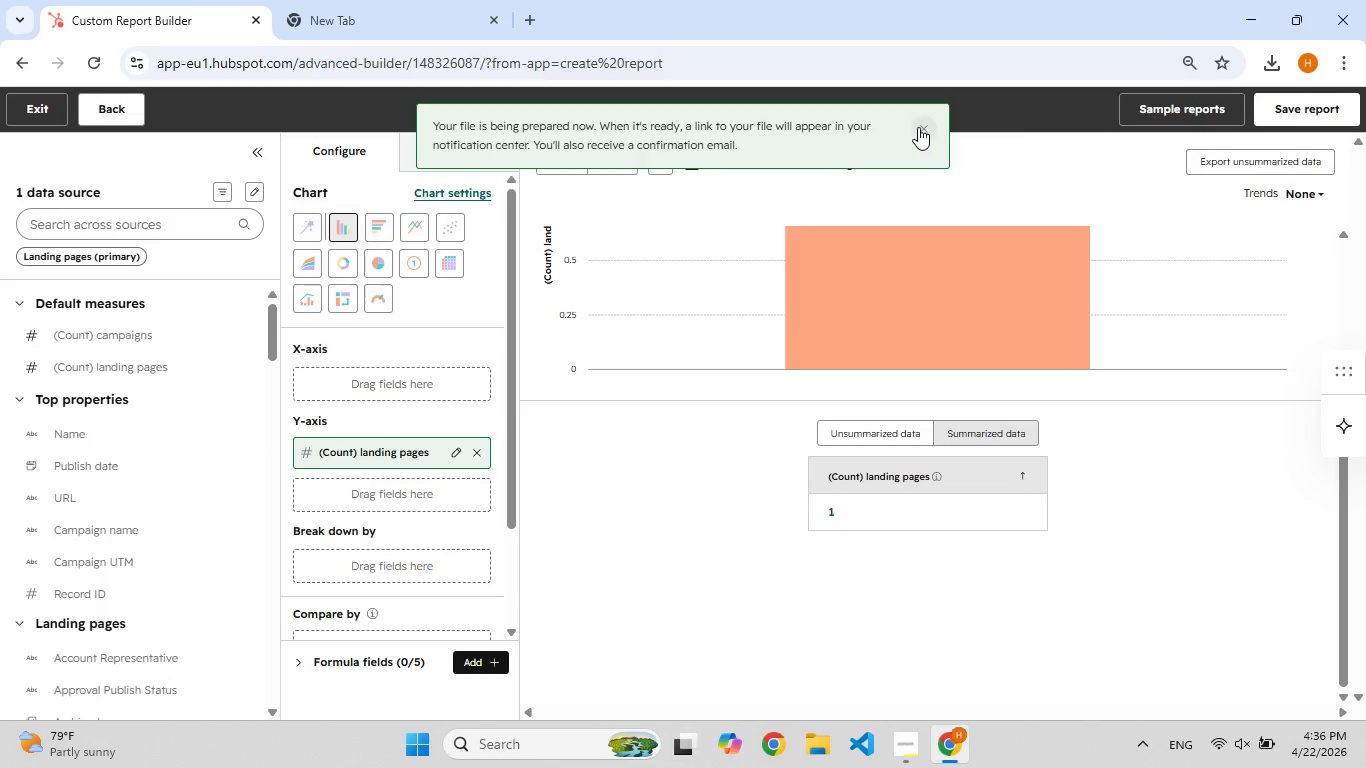 
left_click([918, 127])
 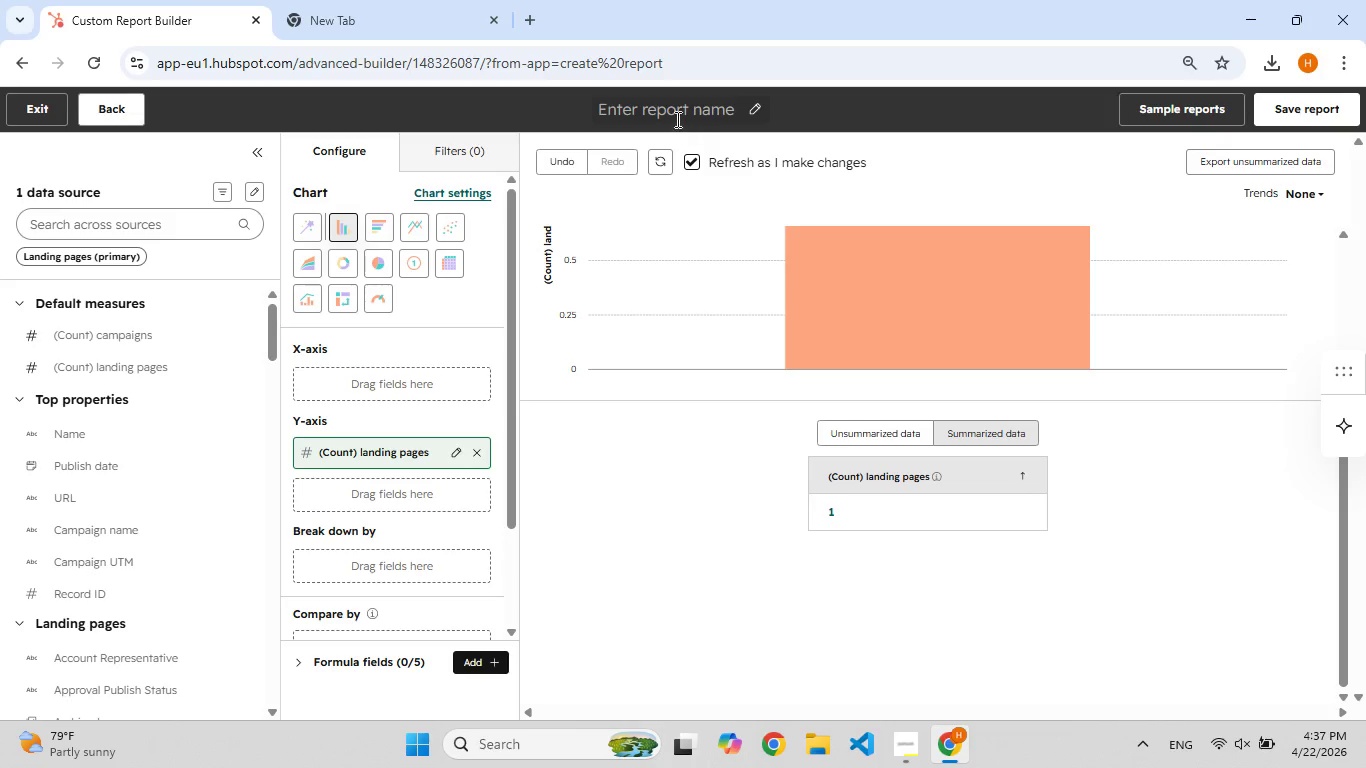 
left_click([675, 114])
 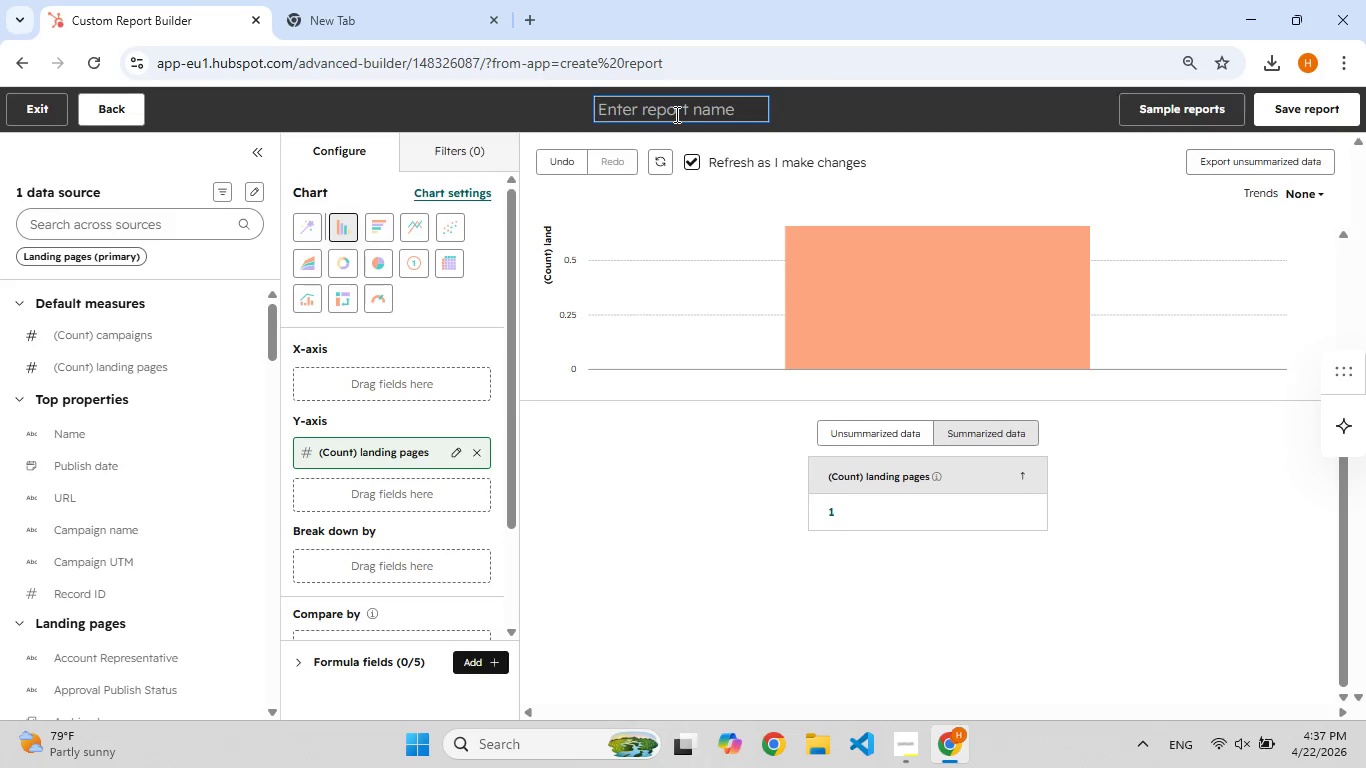 
type(bridal landin[F8]g)
 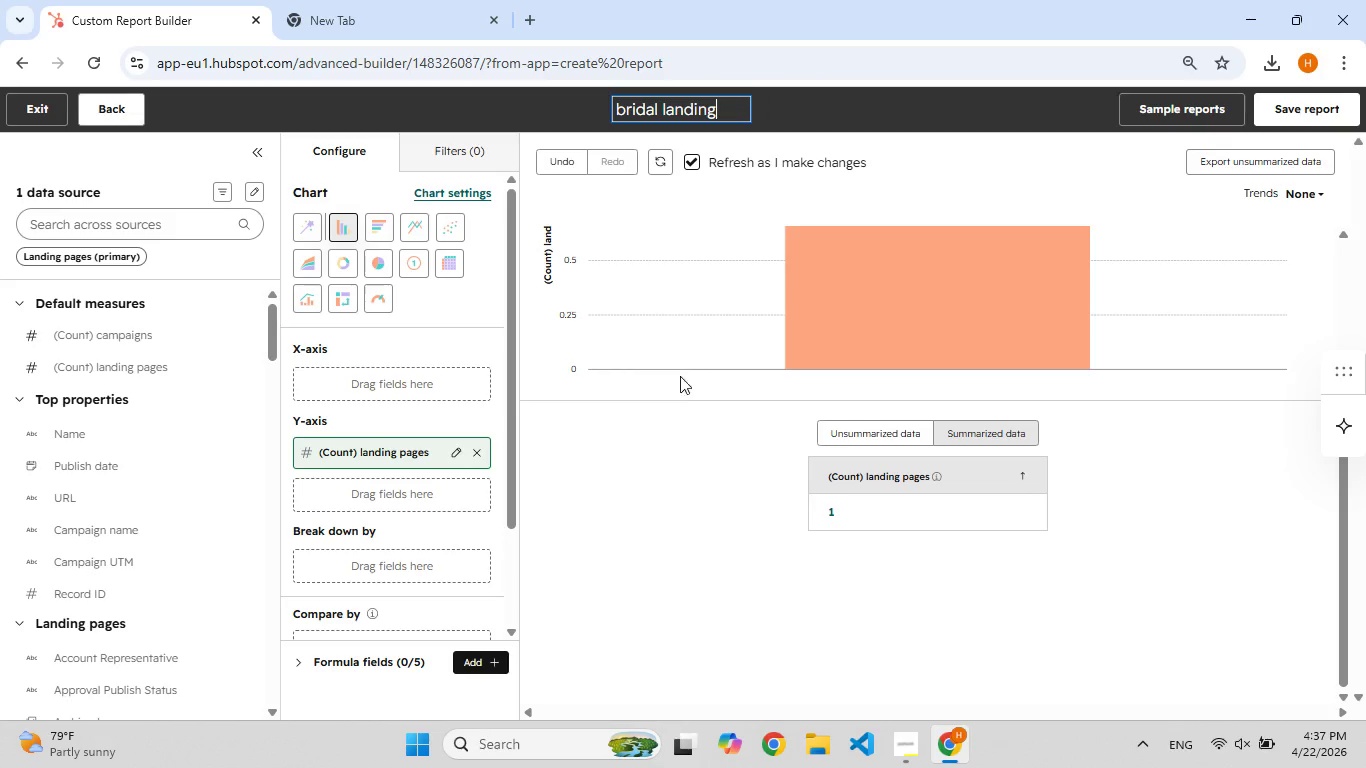 
left_click([680, 416])
 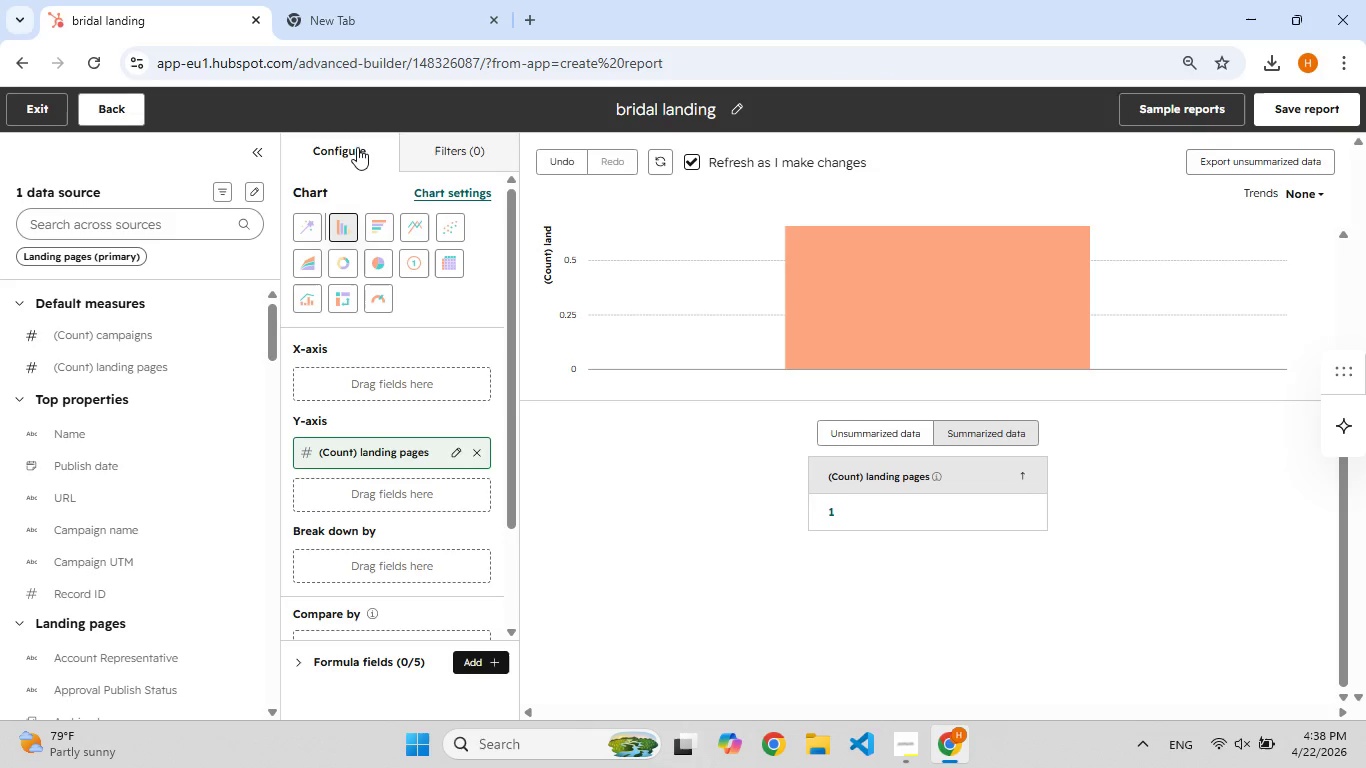 
wait(55.95)
 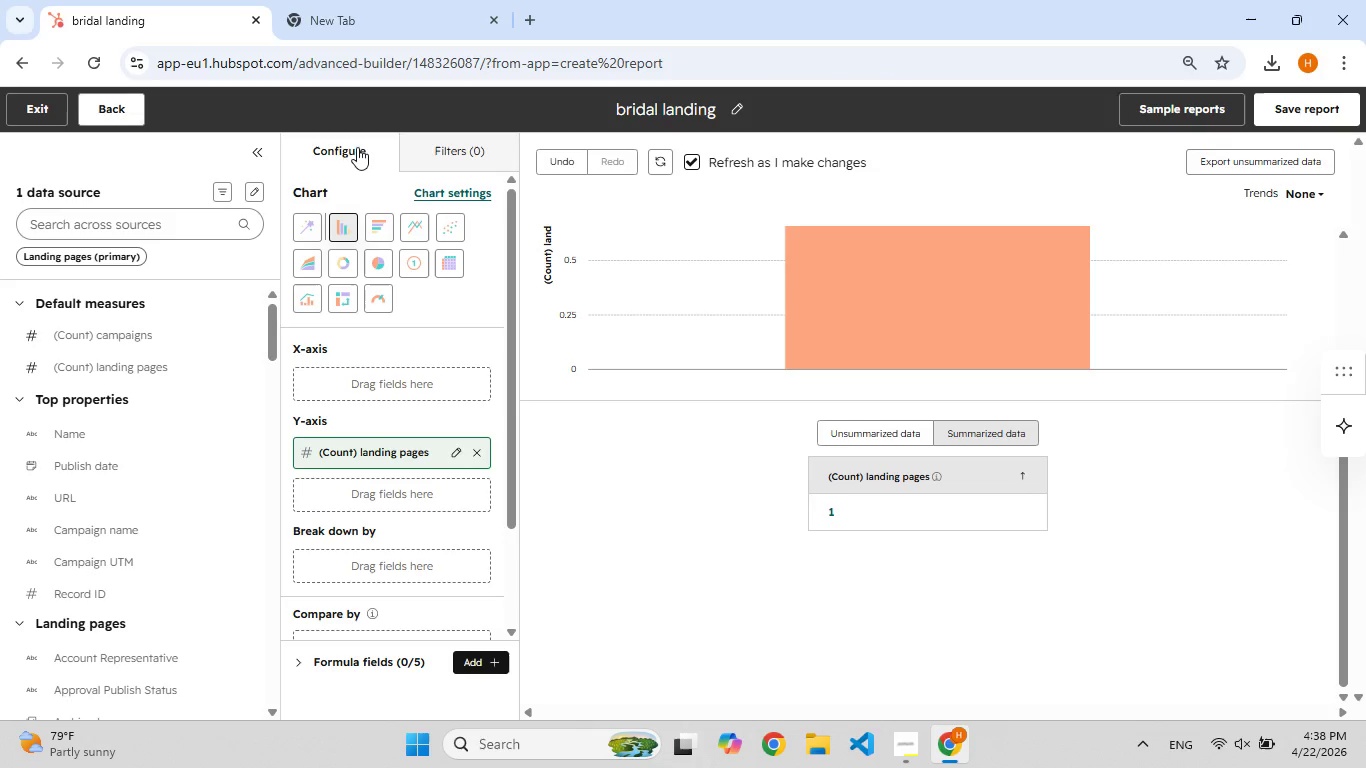 
left_click([1307, 190])
 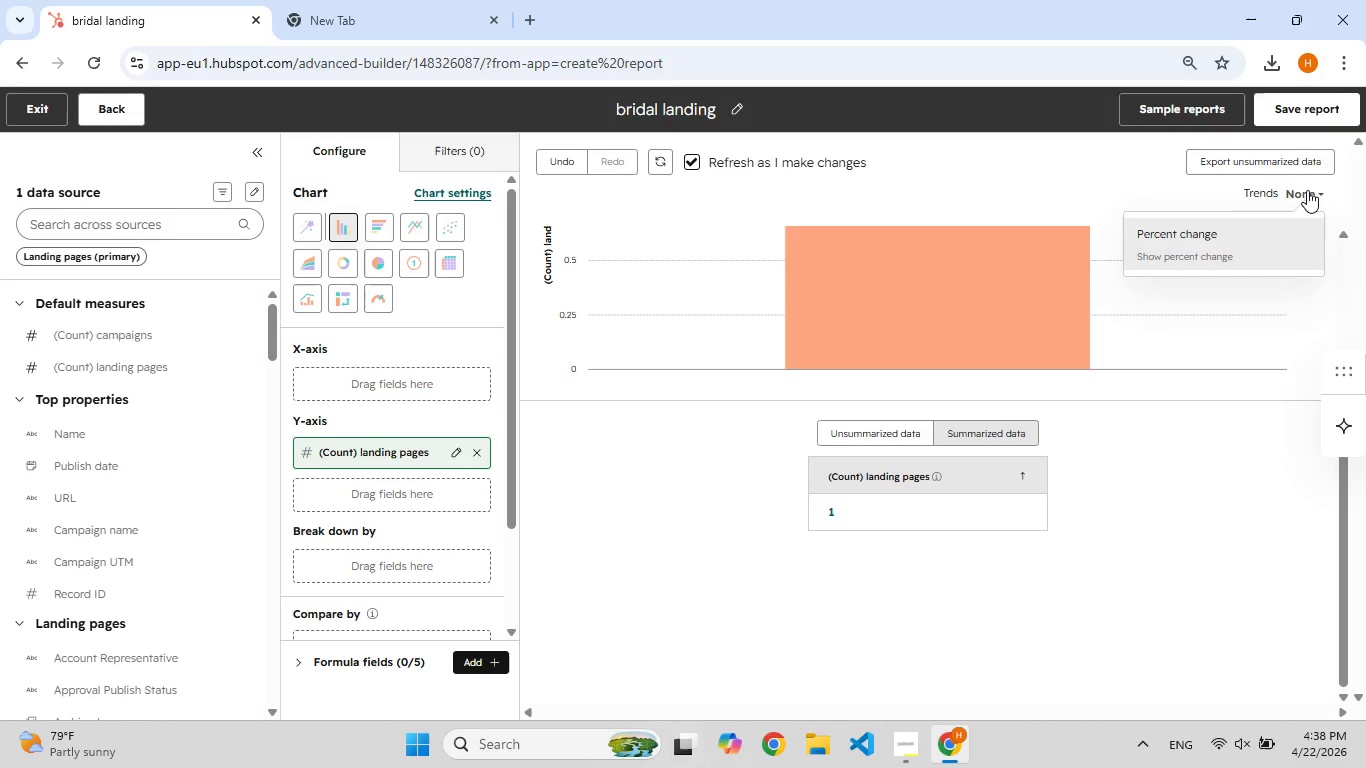 
left_click([1307, 190])
 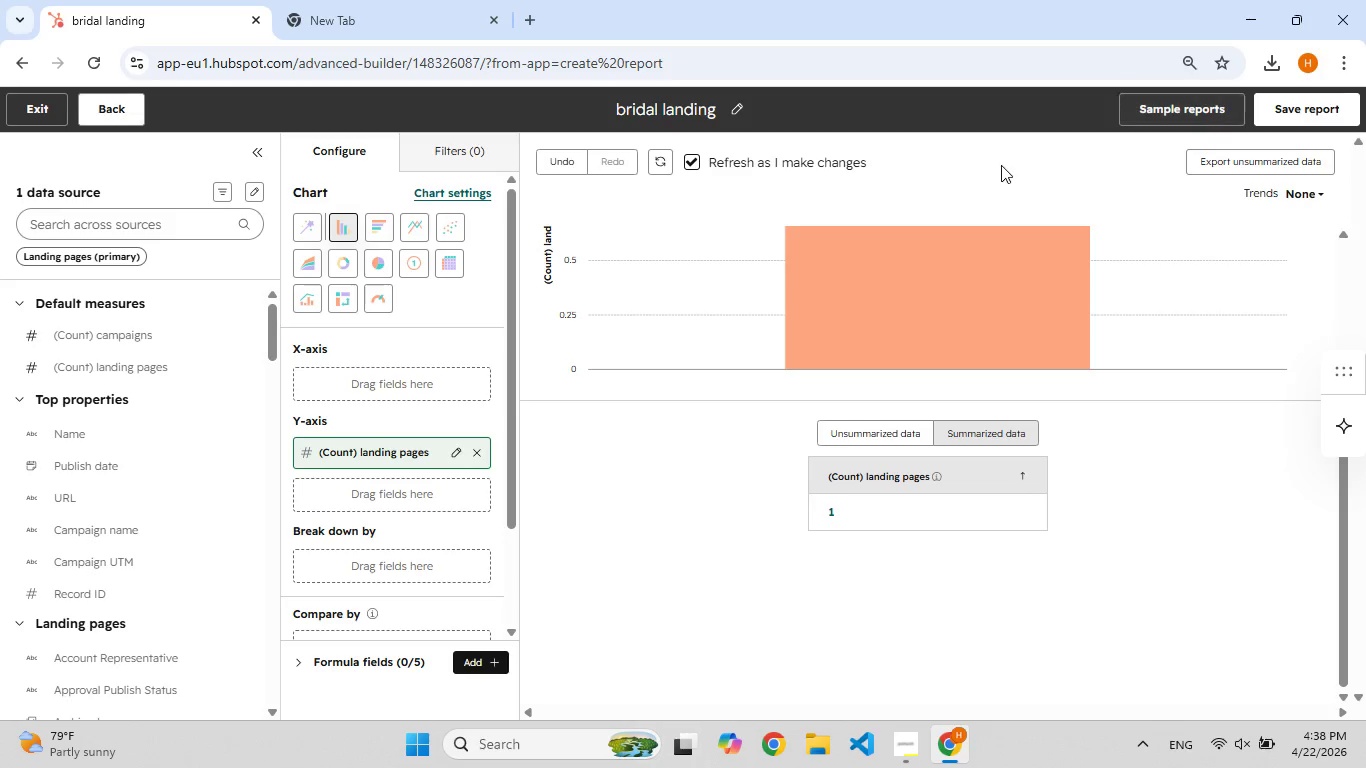 
scroll: coordinate [407, 454], scroll_direction: down, amount: 16.0
 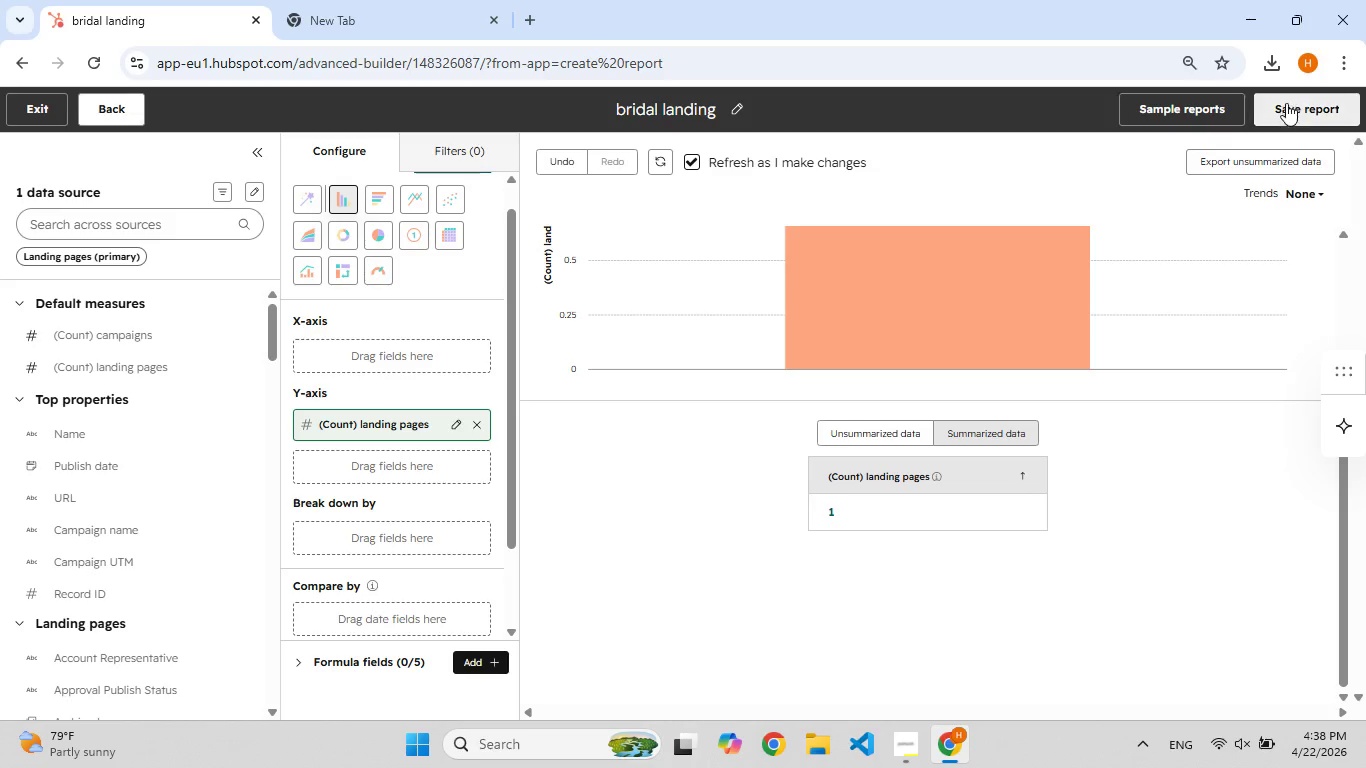 
left_click([1285, 109])
 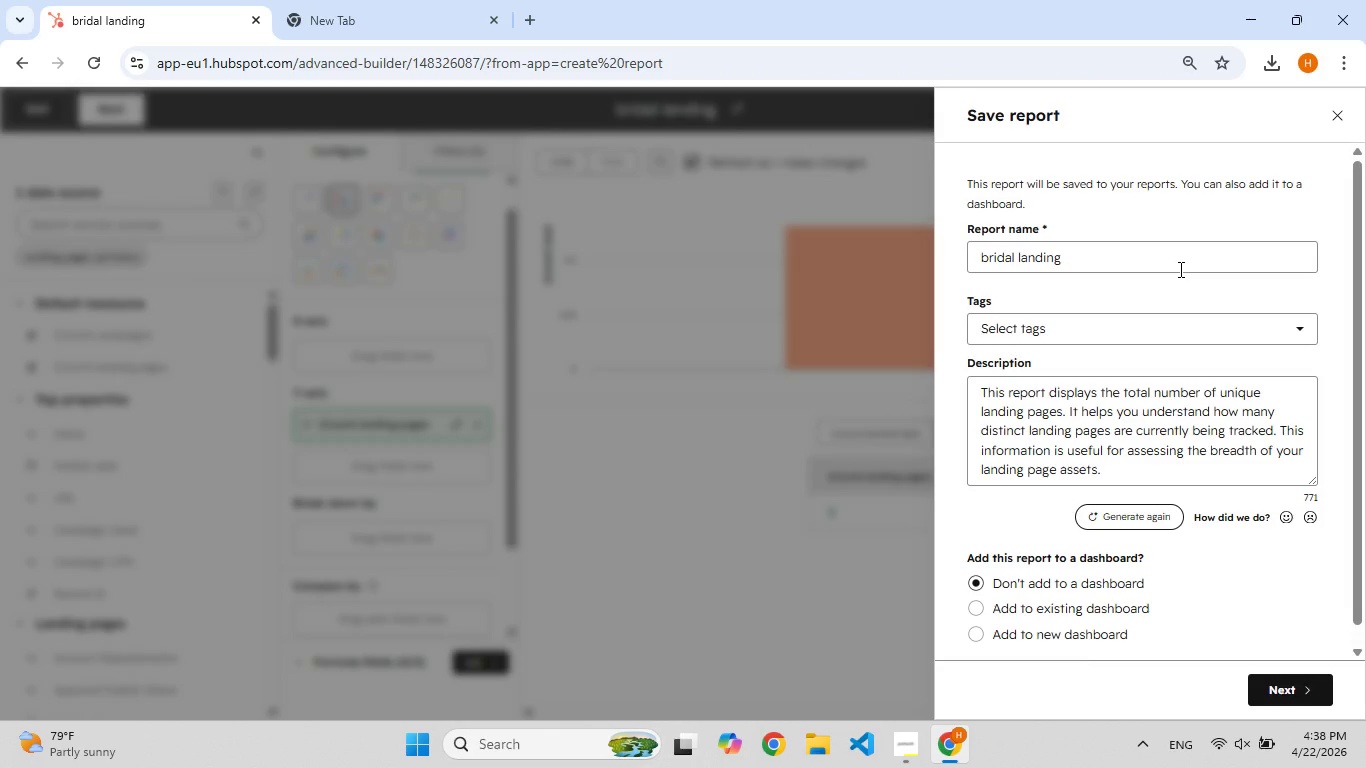 
left_click([1182, 326])
 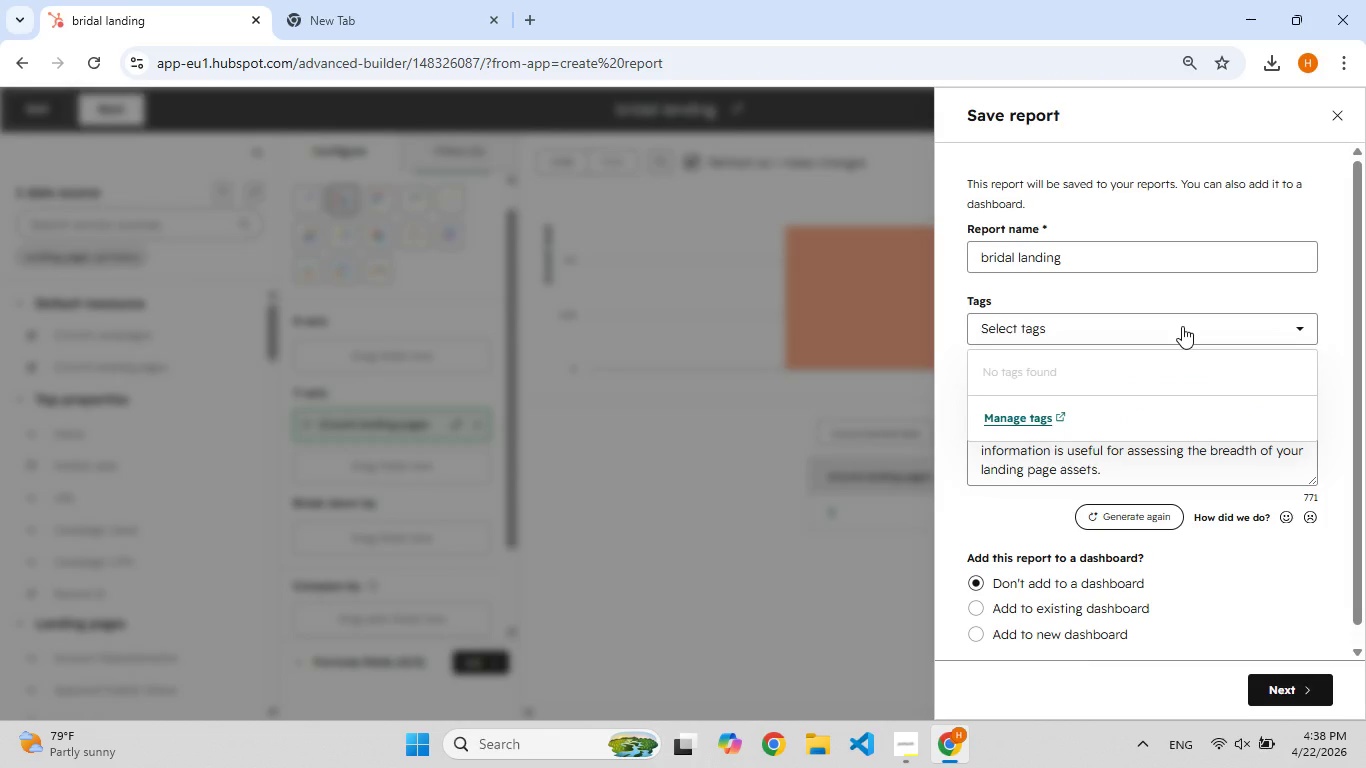 
left_click([1182, 326])
 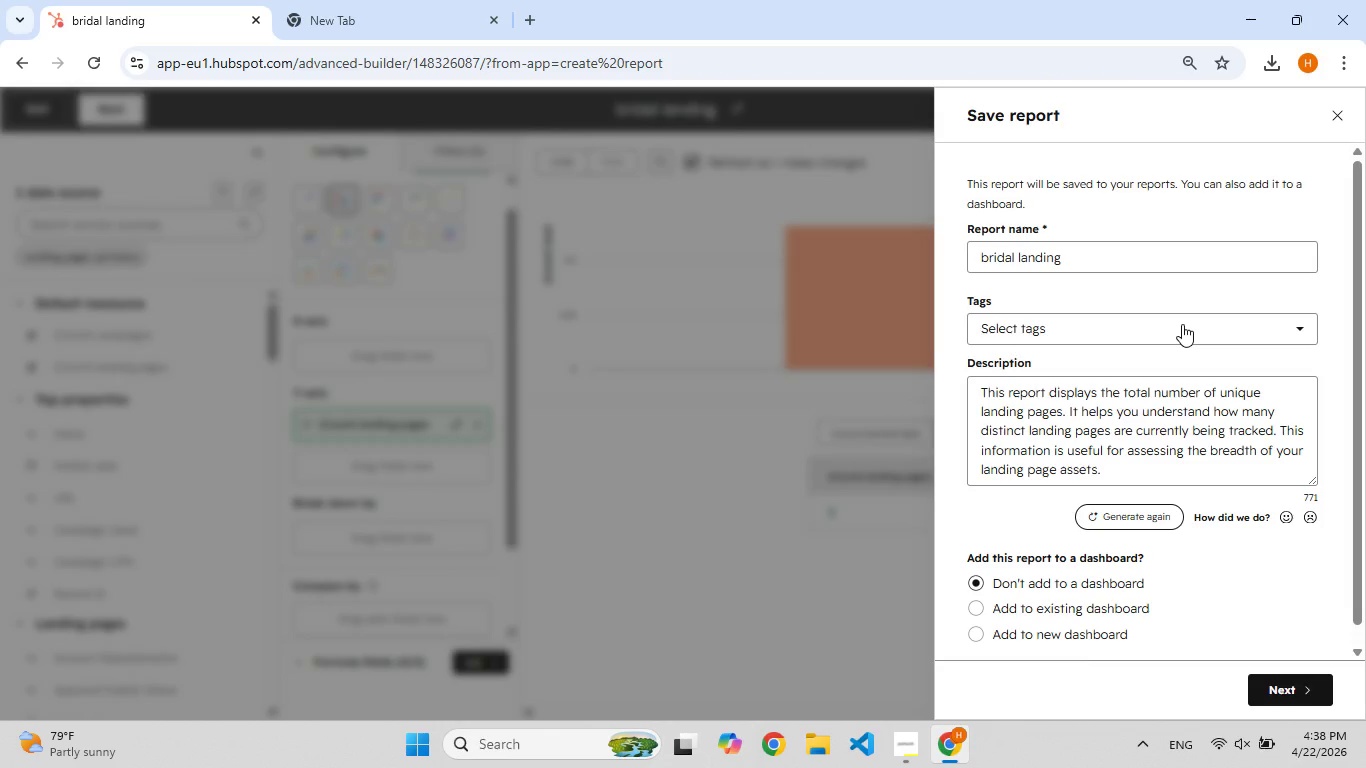 
scroll: coordinate [1182, 324], scroll_direction: down, amount: 1.0
 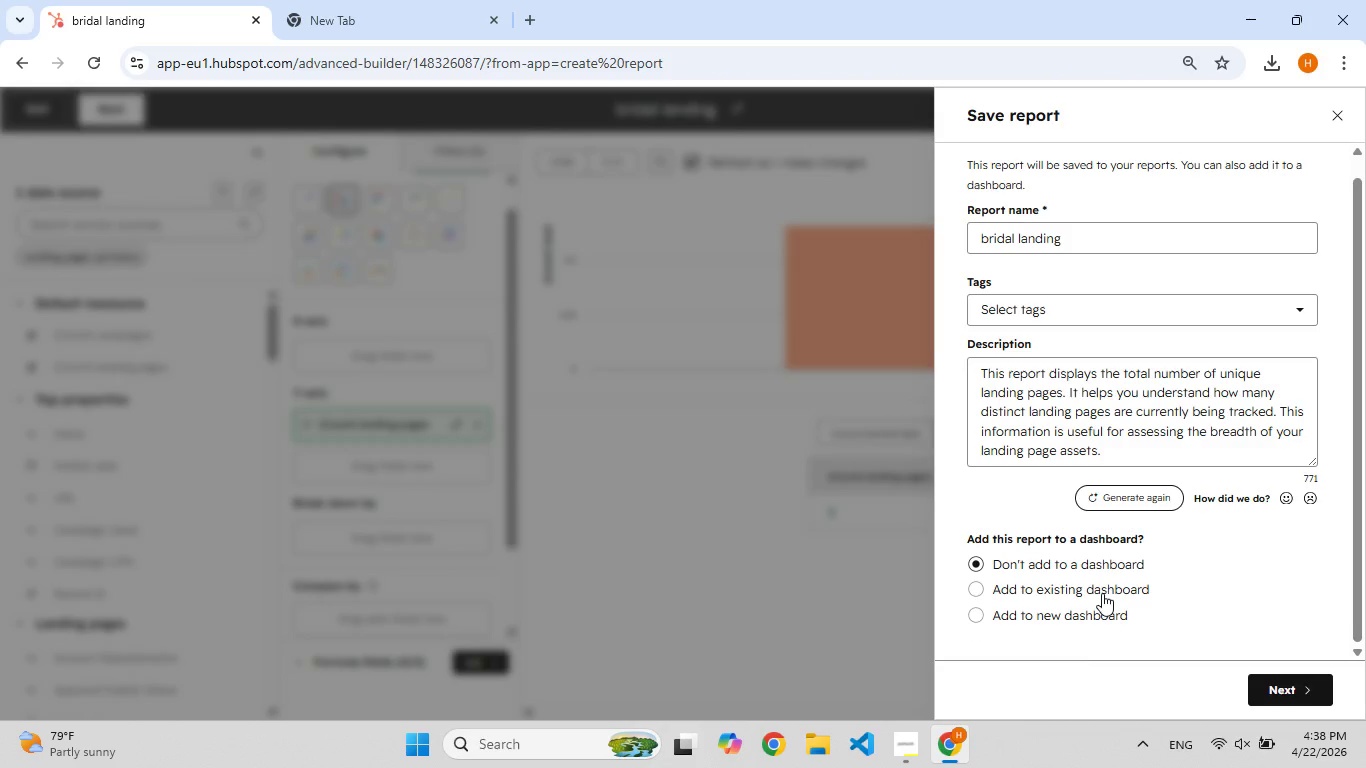 
left_click([1102, 593])
 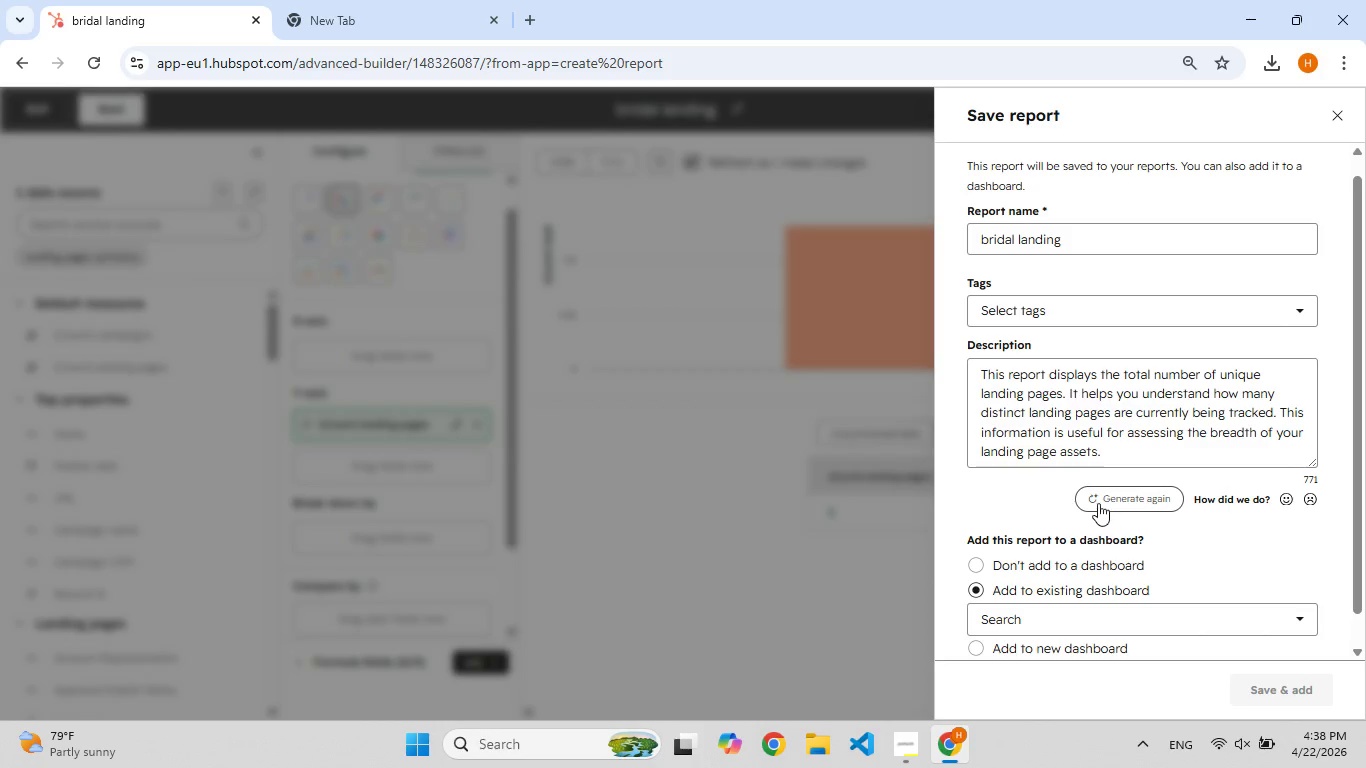 
scroll: coordinate [1098, 498], scroll_direction: down, amount: 2.0
 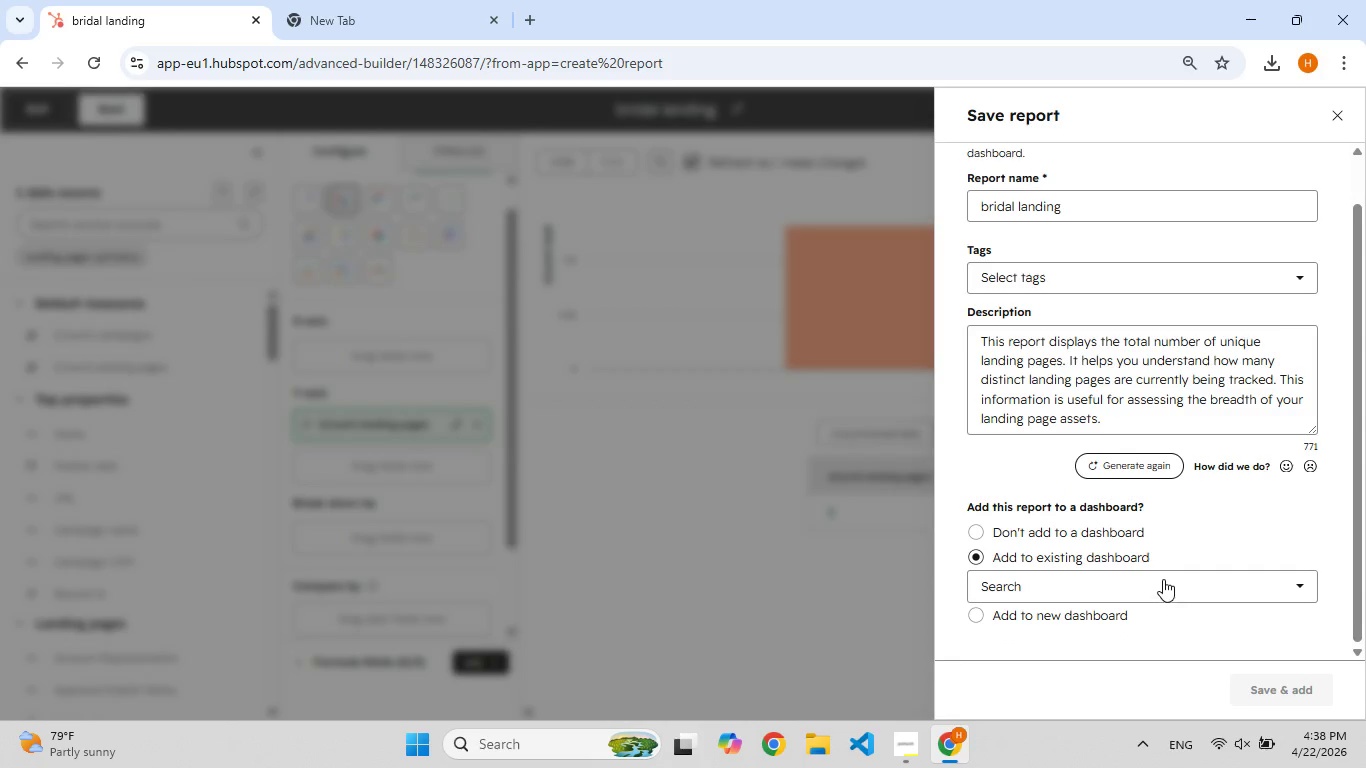 
left_click([1162, 578])
 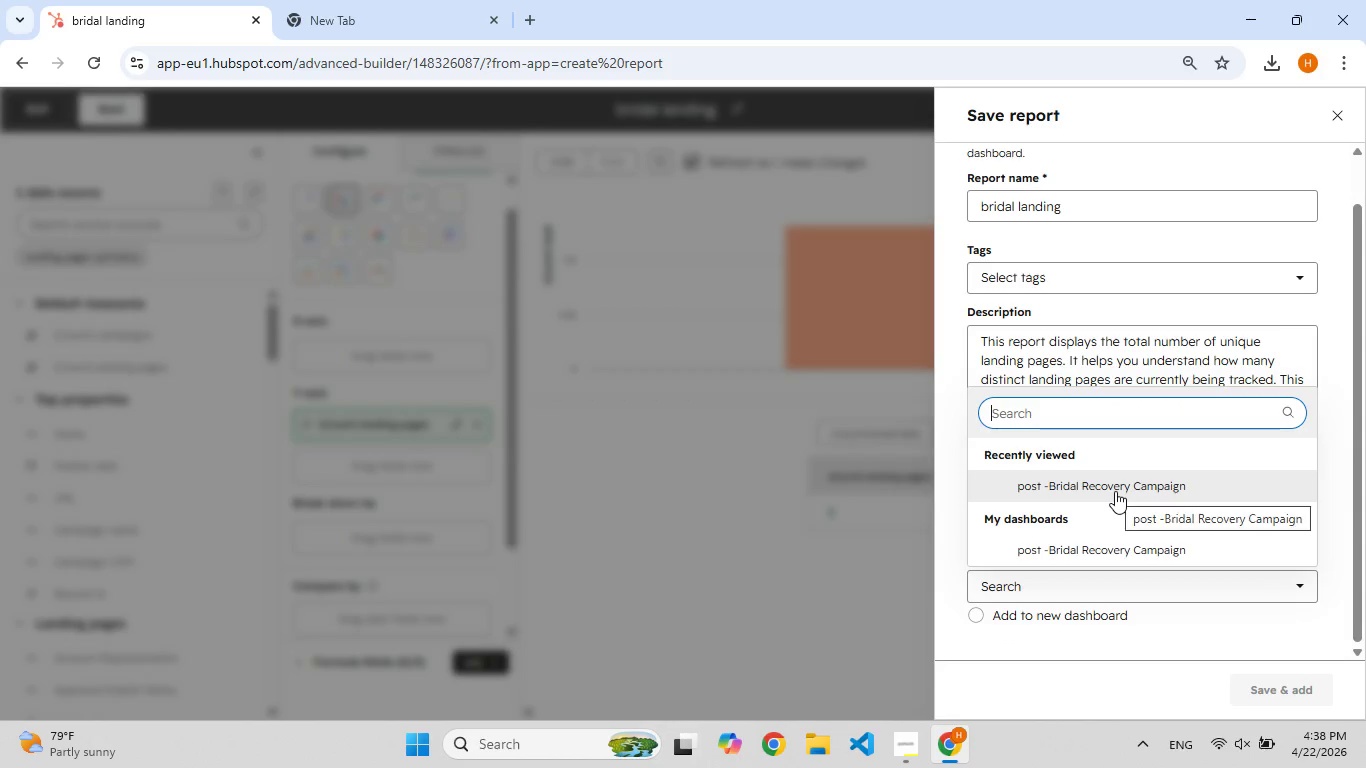 
left_click([1115, 491])
 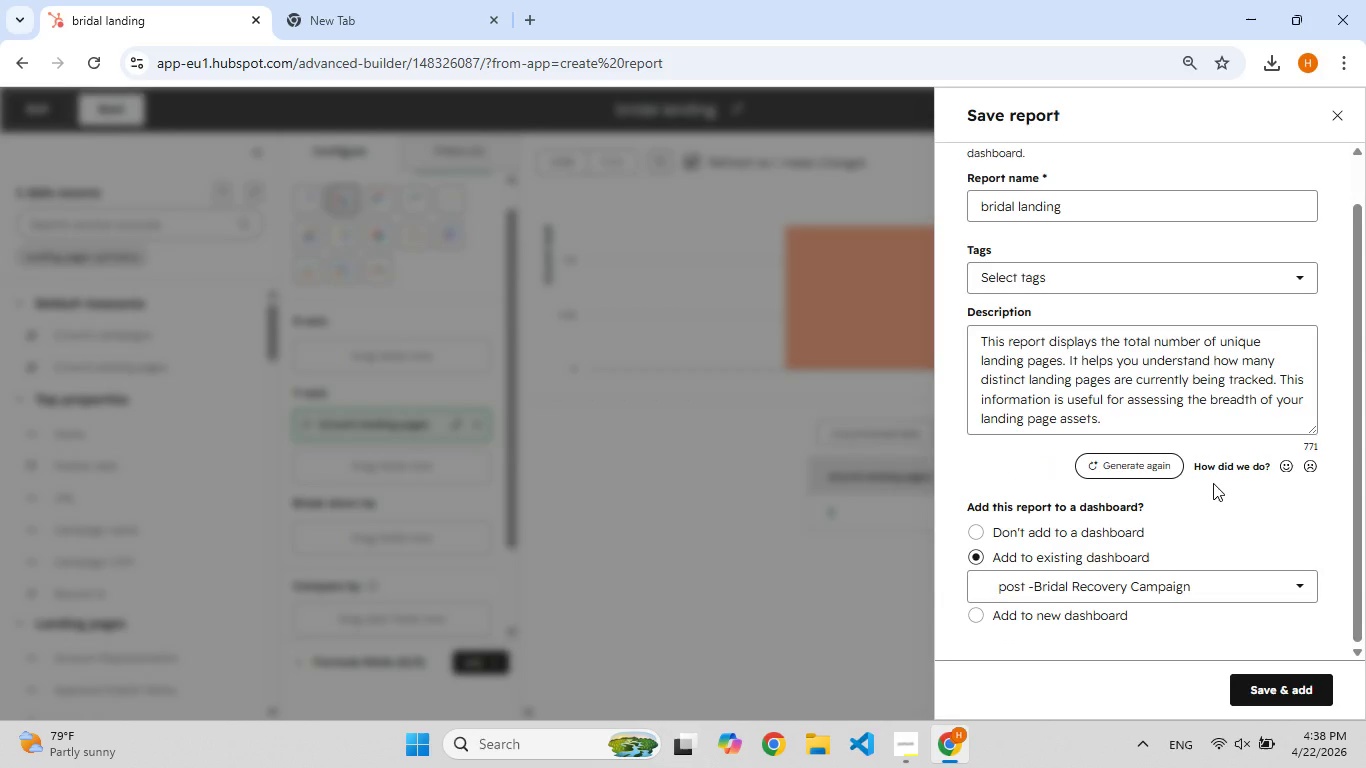 
scroll: coordinate [1210, 496], scroll_direction: down, amount: 3.0
 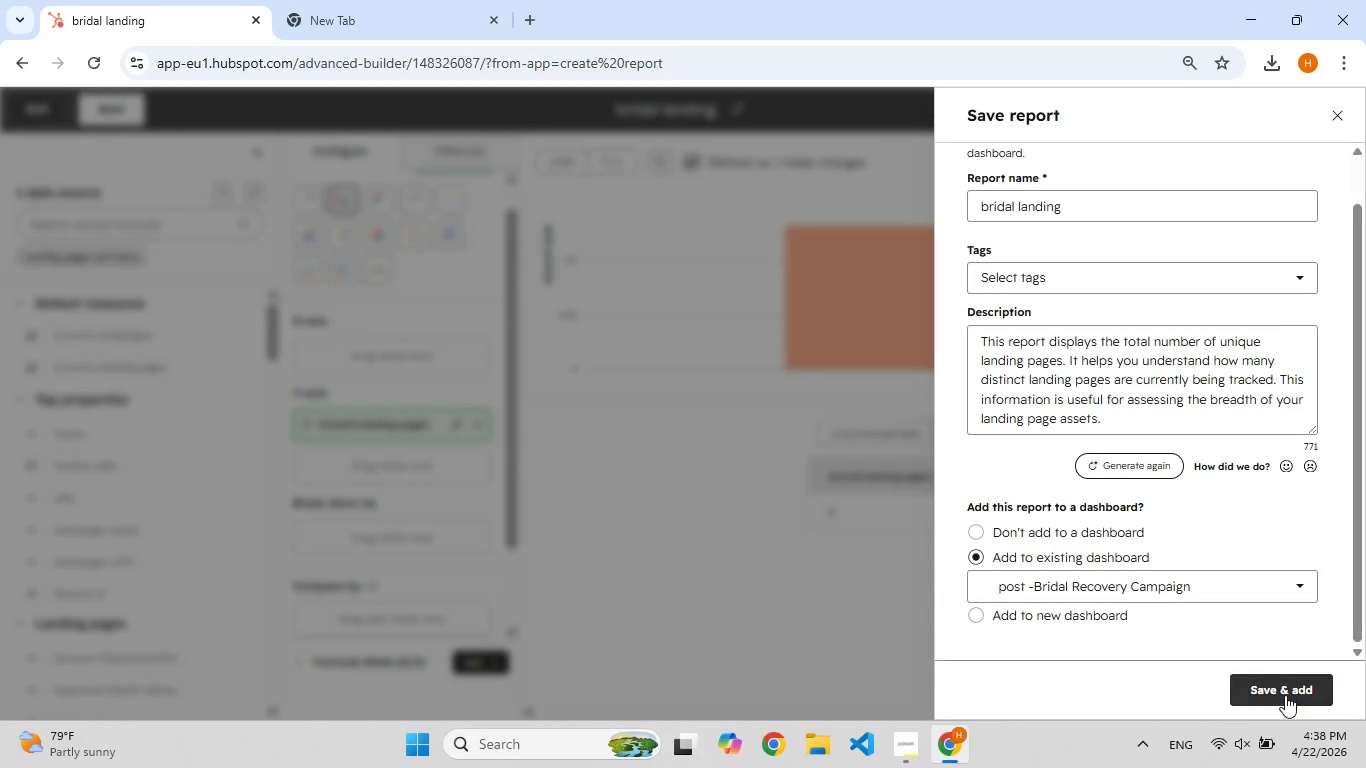 
left_click([1285, 695])
 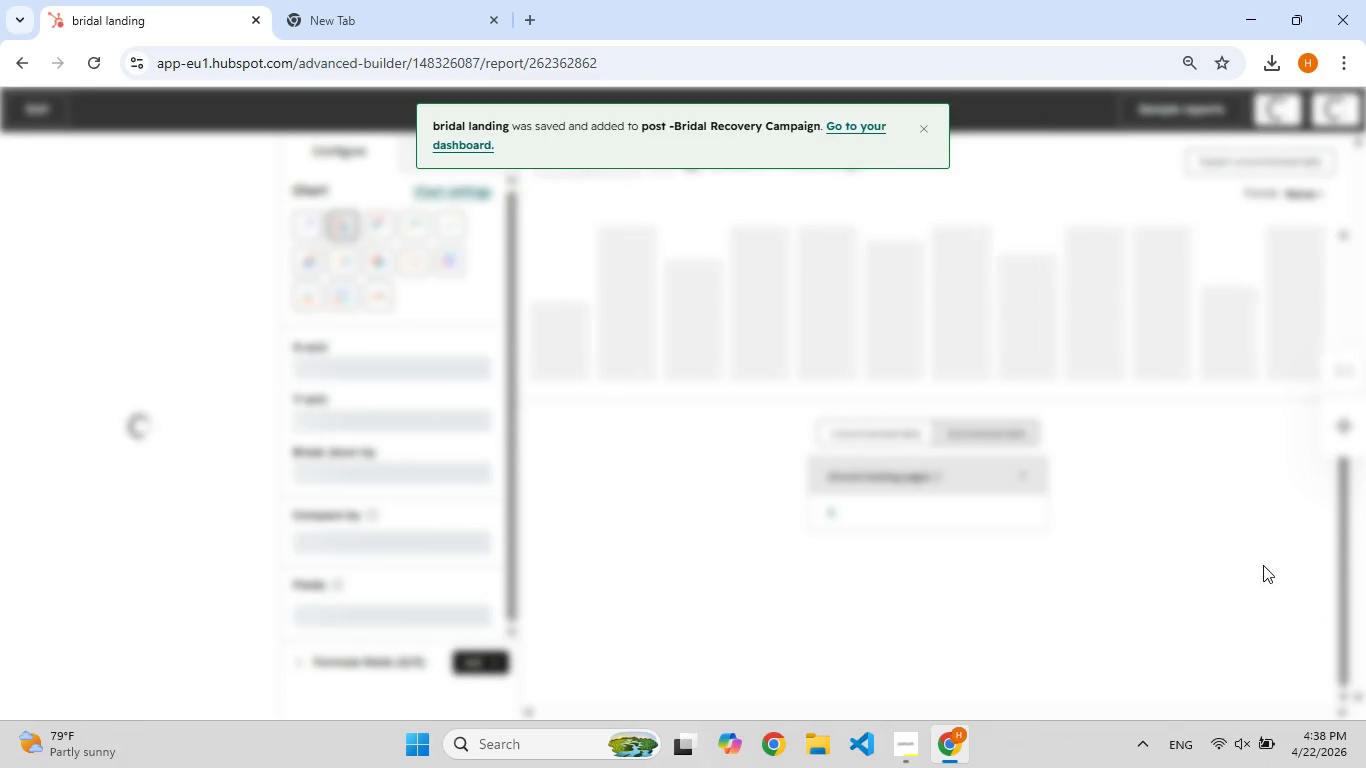 
mouse_move([1361, 507])
 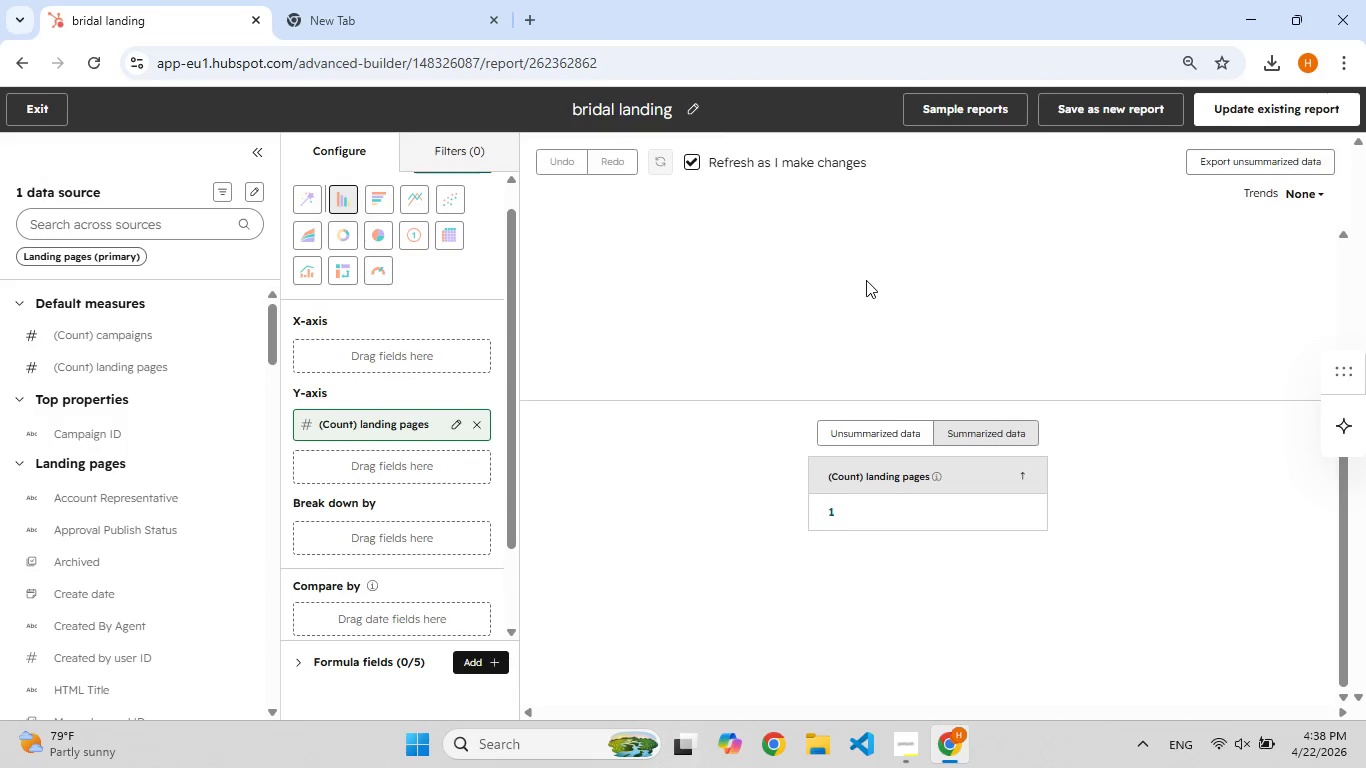 
scroll: coordinate [865, 283], scroll_direction: up, amount: 9.0
 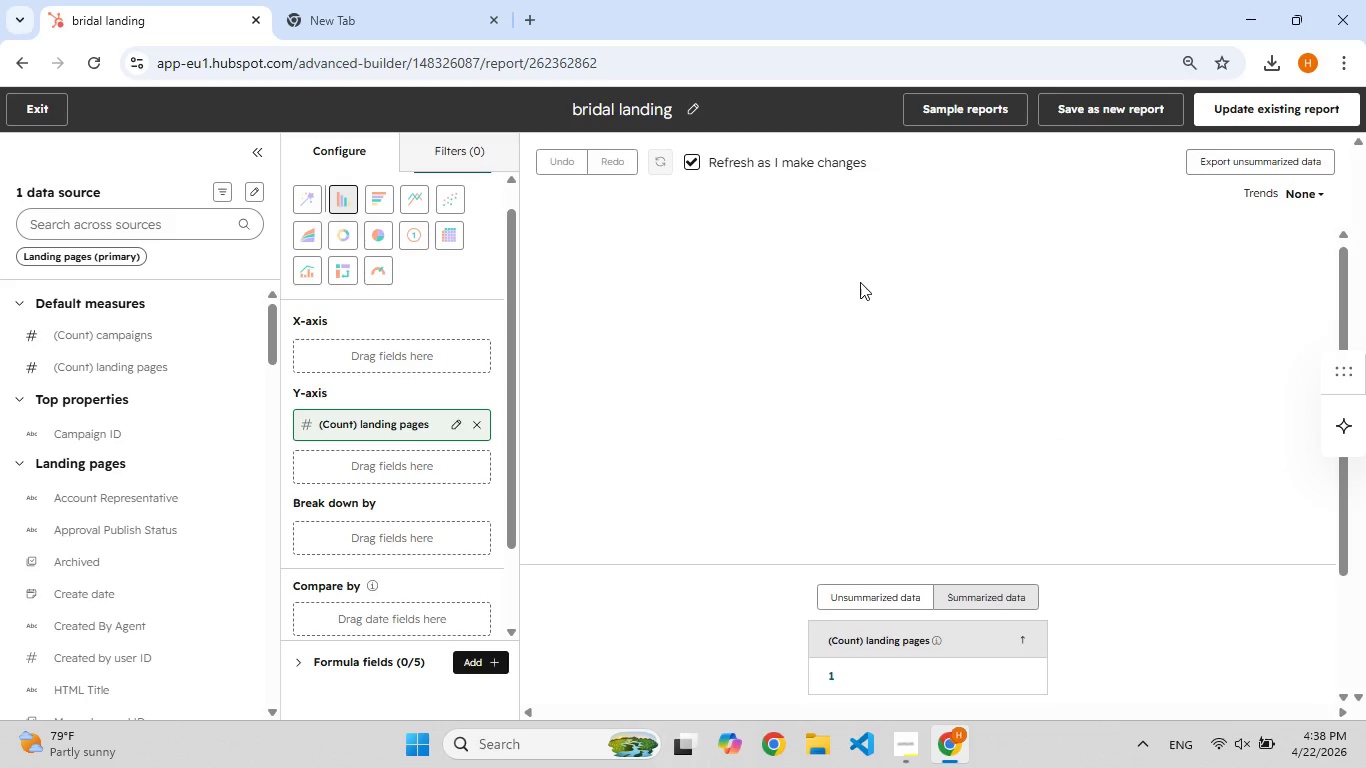 
scroll: coordinate [859, 281], scroll_direction: down, amount: 5.0
 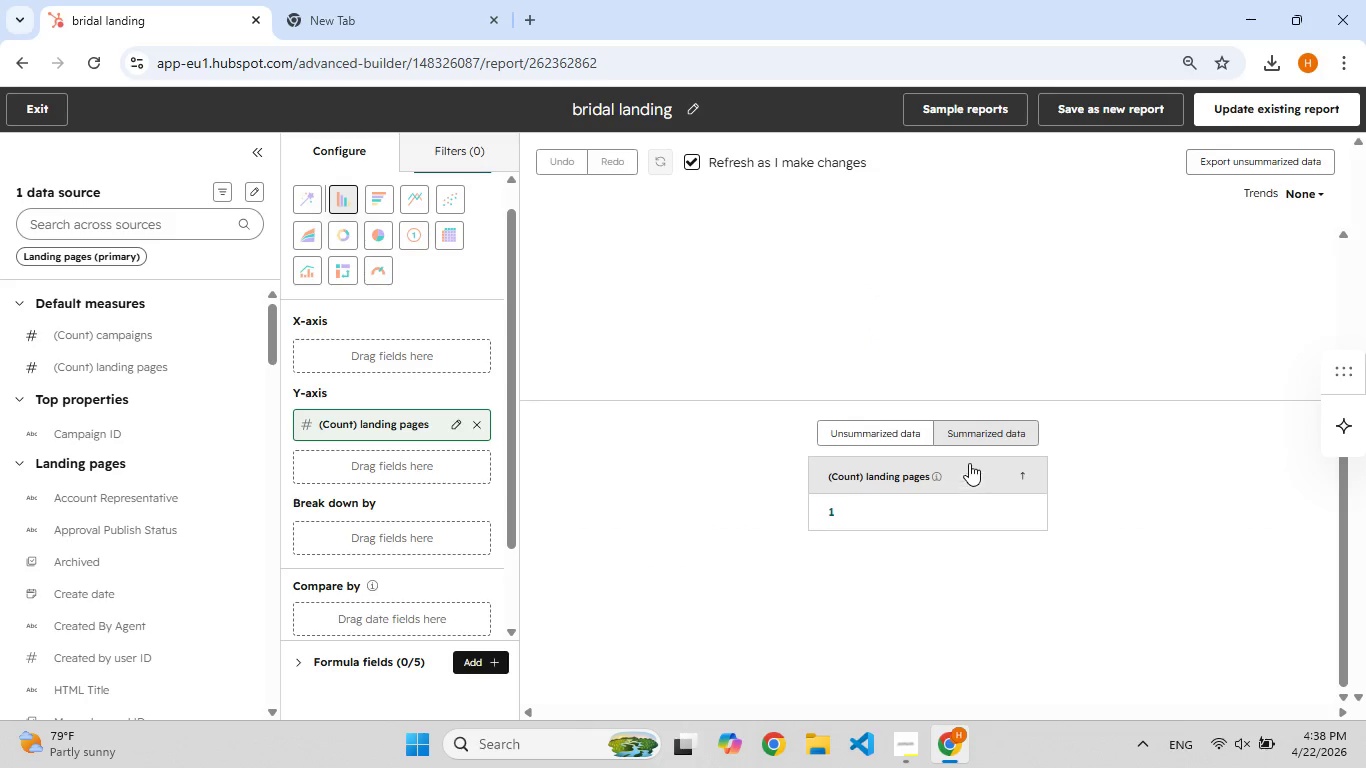 
left_click([970, 425])
 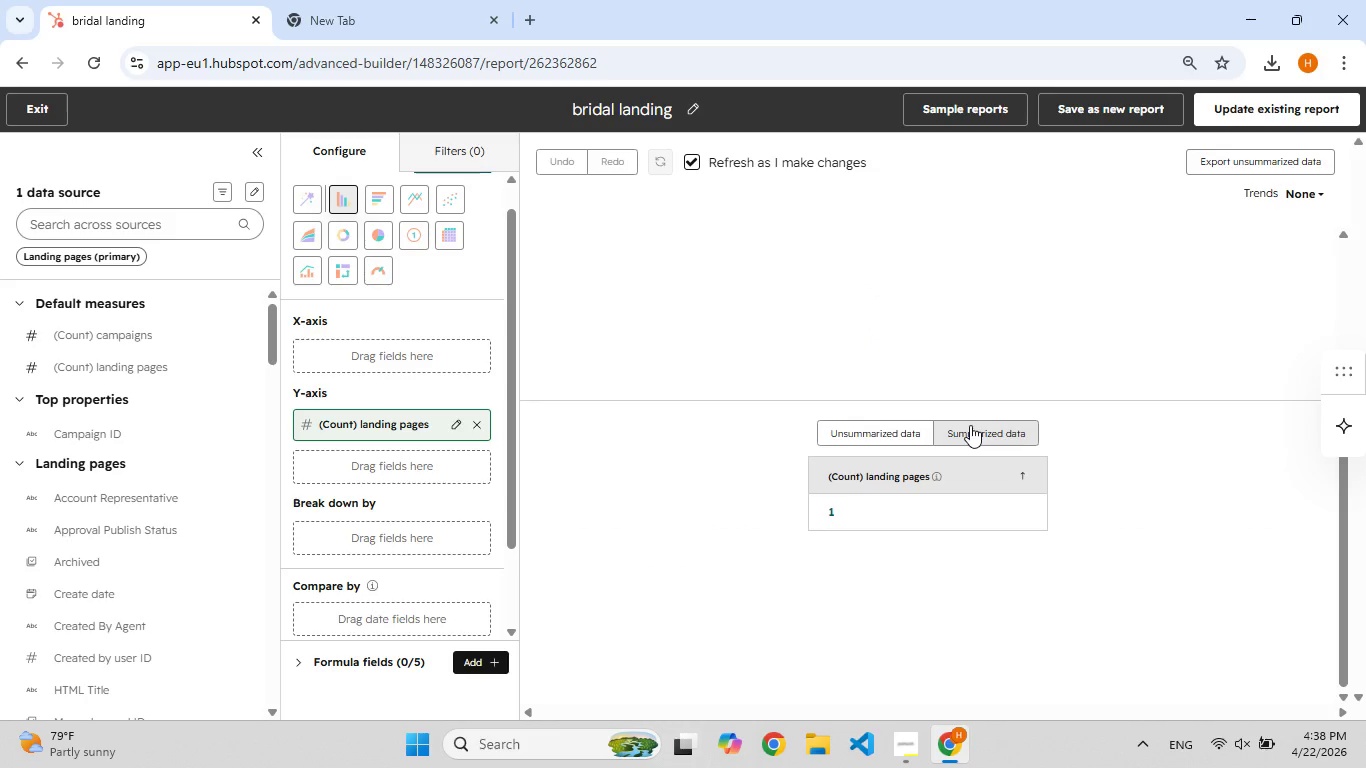 
left_click([970, 425])
 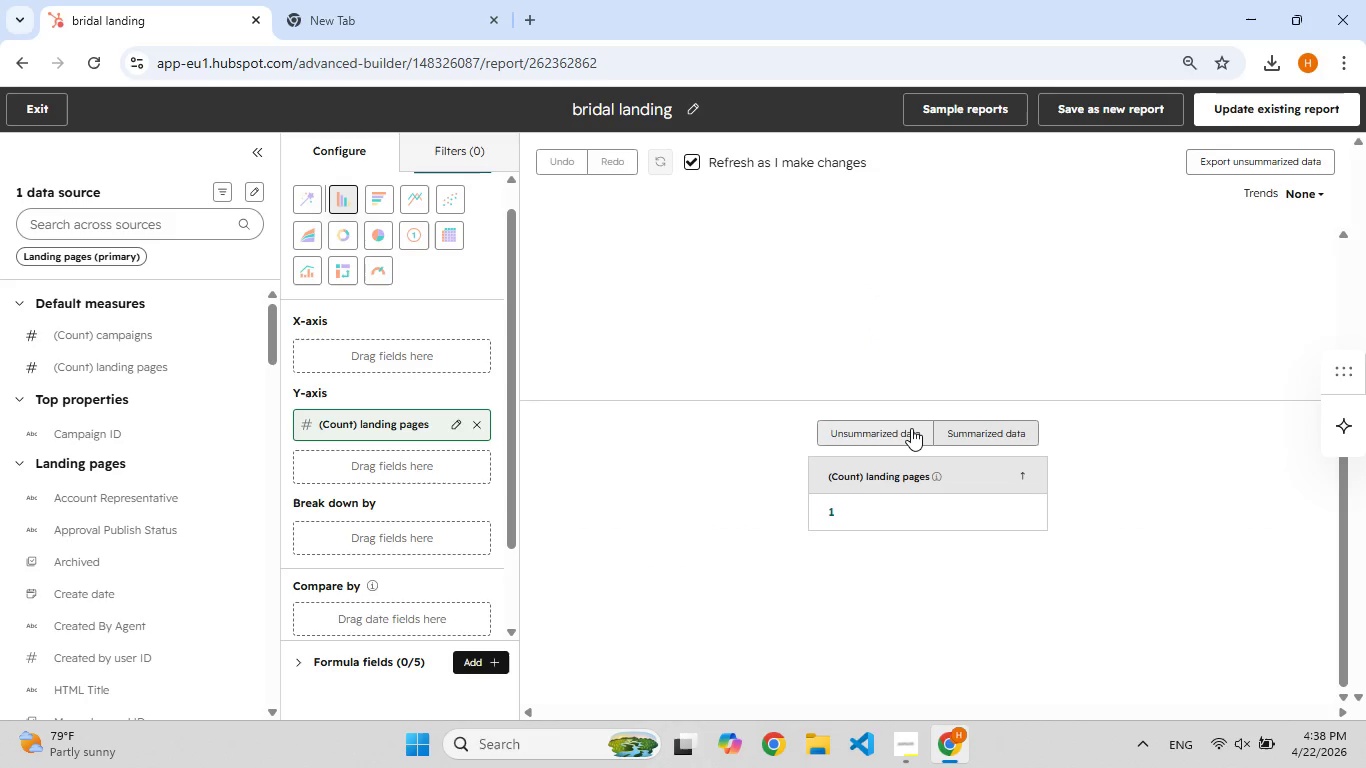 
left_click([911, 428])
 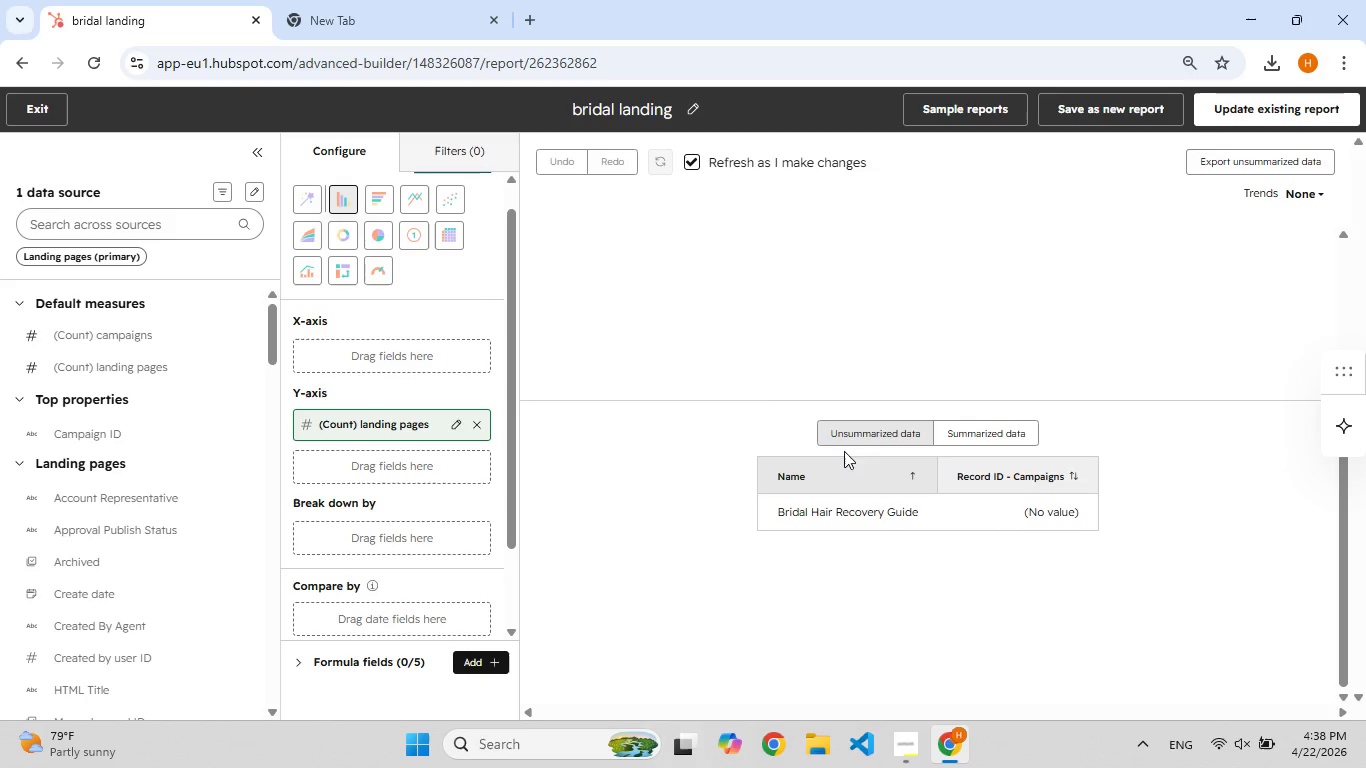 
wait(6.47)
 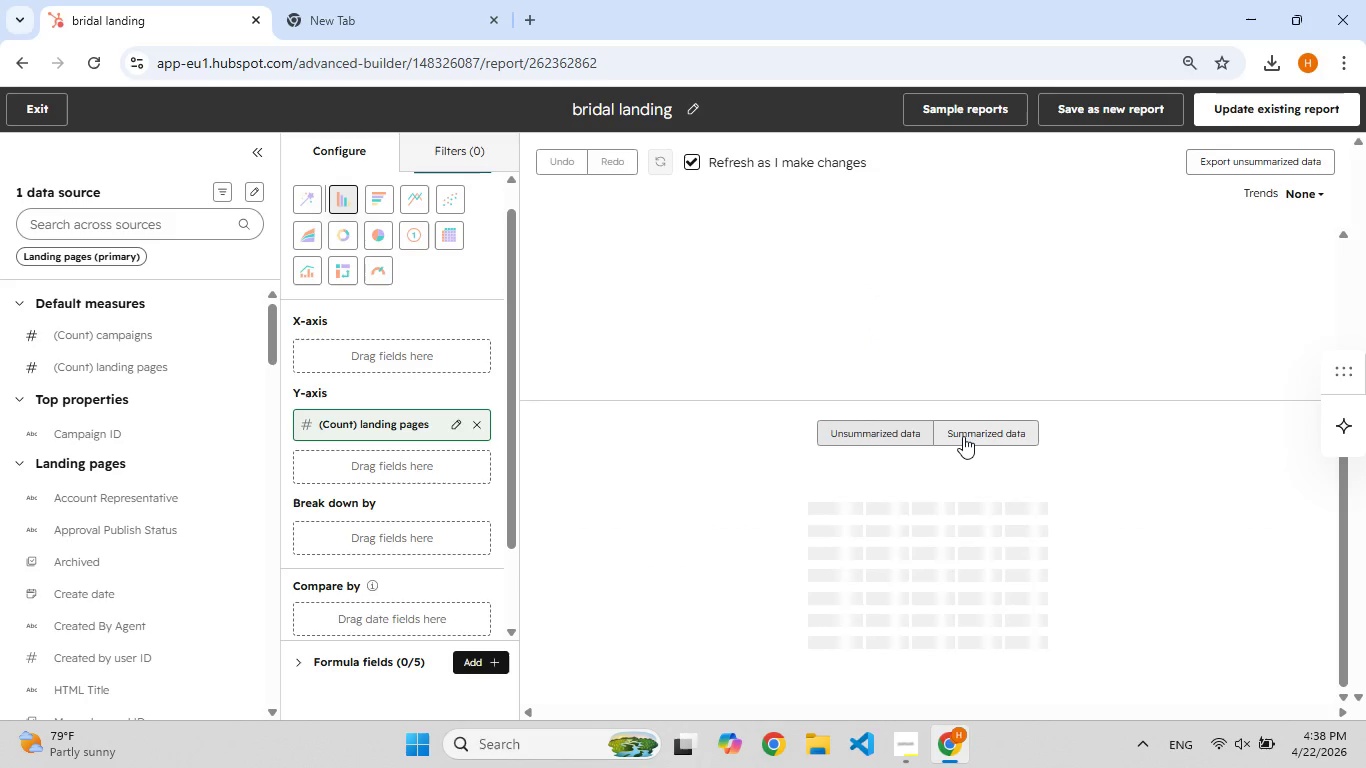 
scroll: coordinate [742, 368], scroll_direction: up, amount: 2.0
 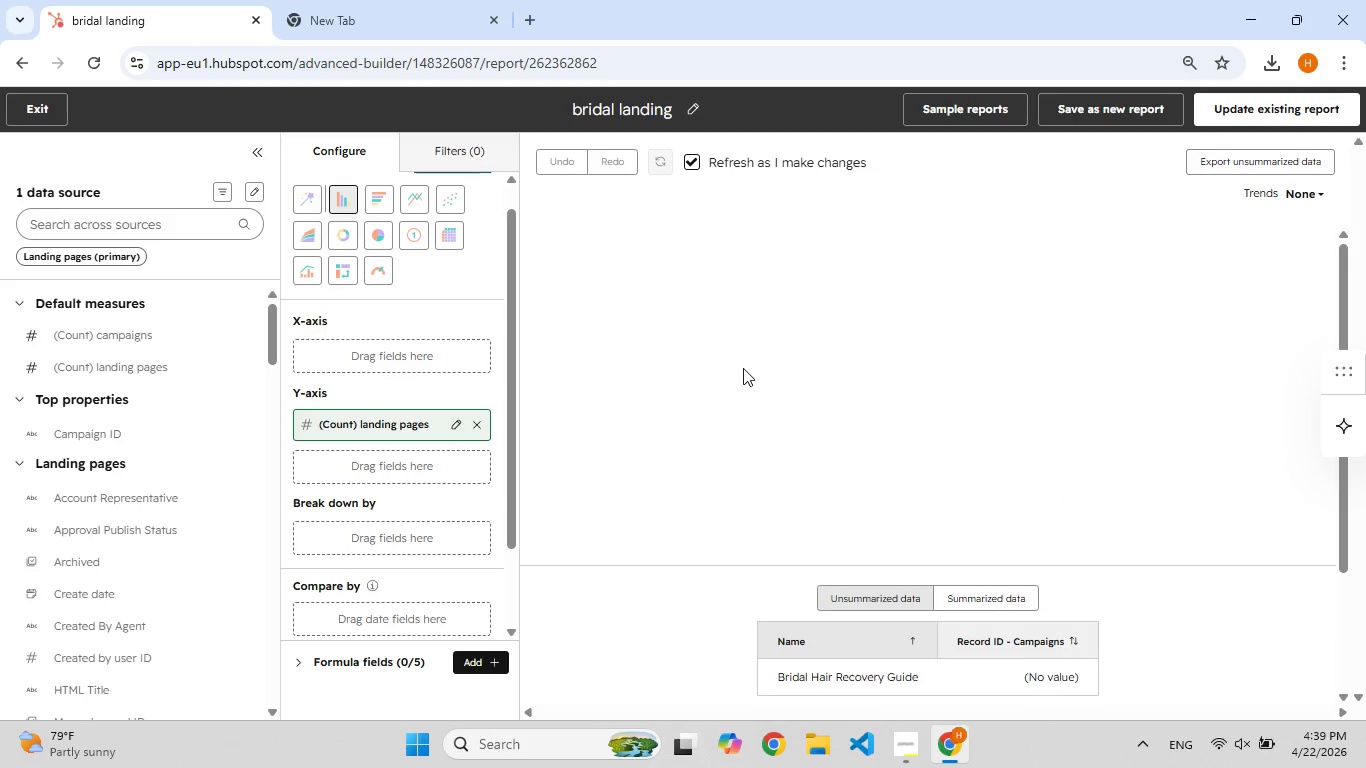 
scroll: coordinate [743, 368], scroll_direction: down, amount: 6.0
 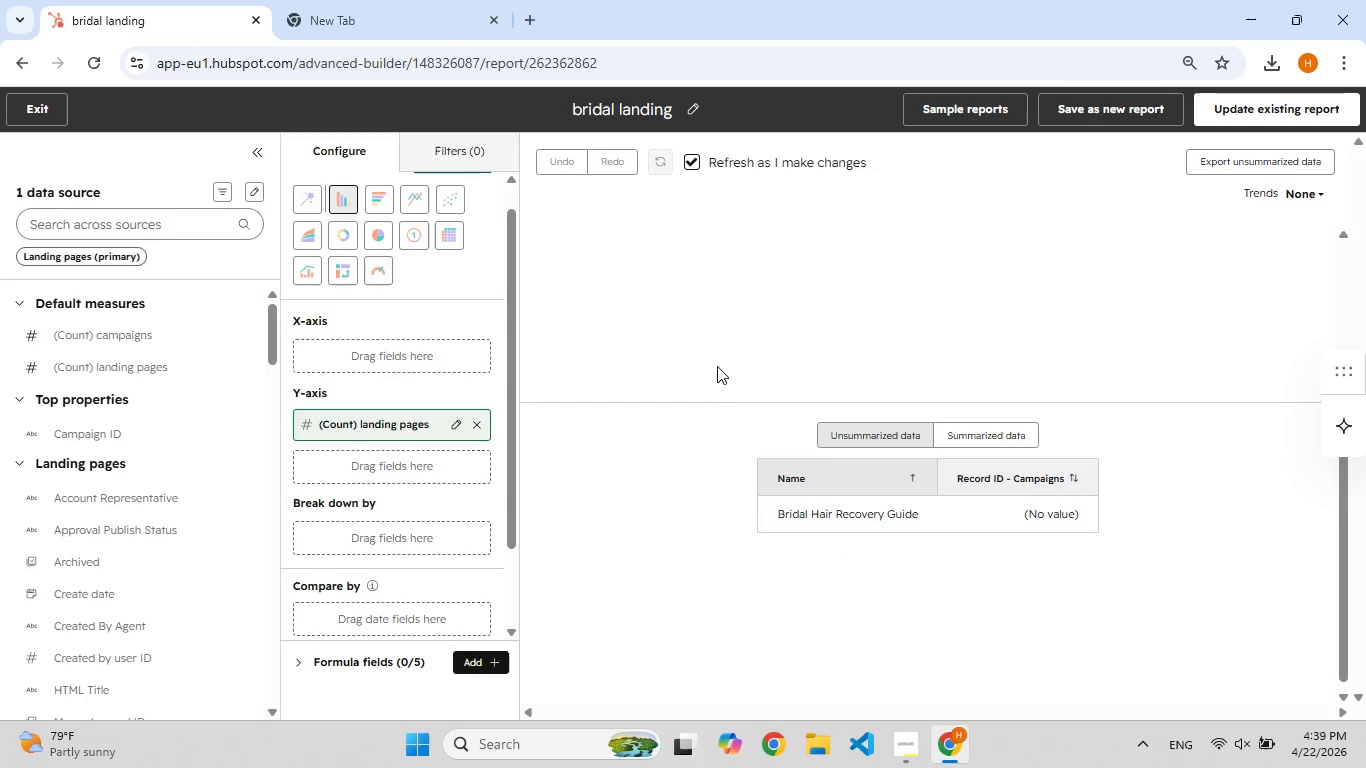 
scroll: coordinate [717, 366], scroll_direction: up, amount: 2.0
 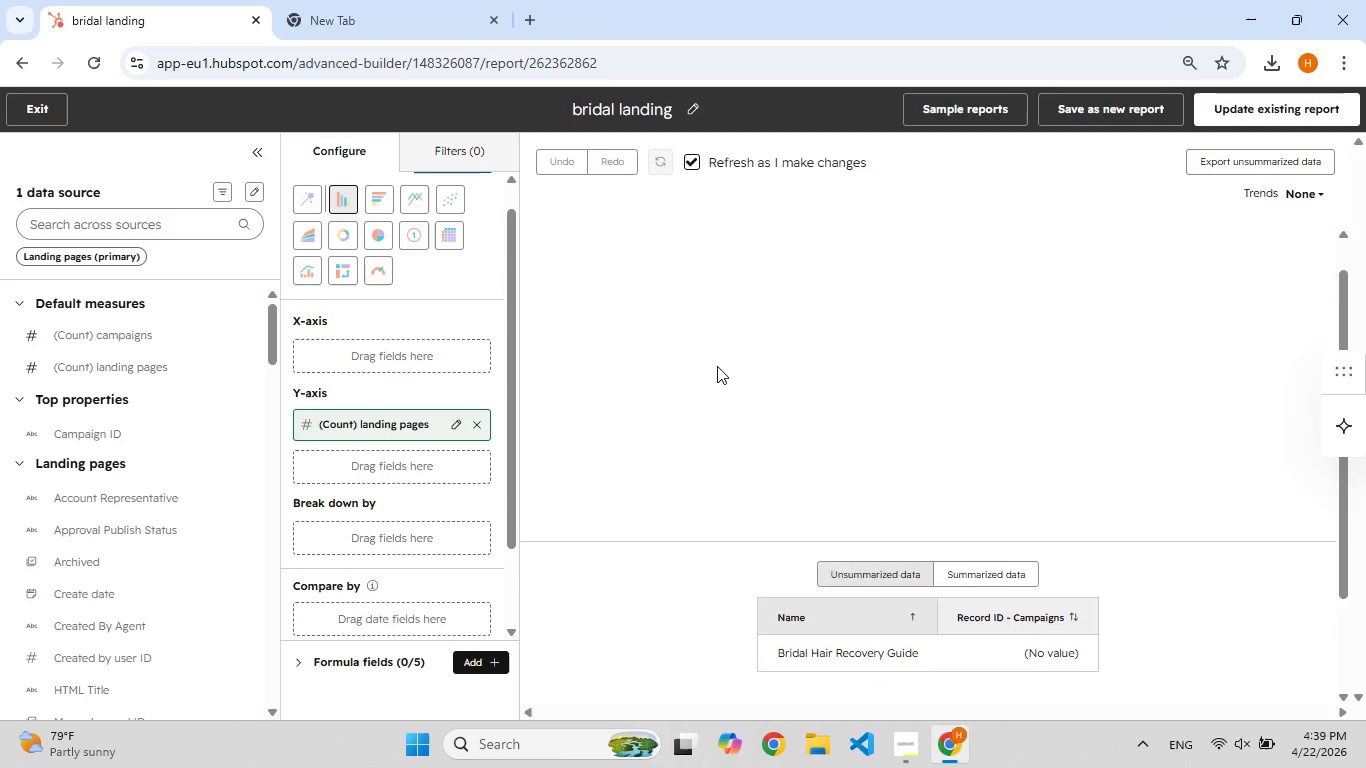 
scroll: coordinate [717, 366], scroll_direction: down, amount: 4.0
 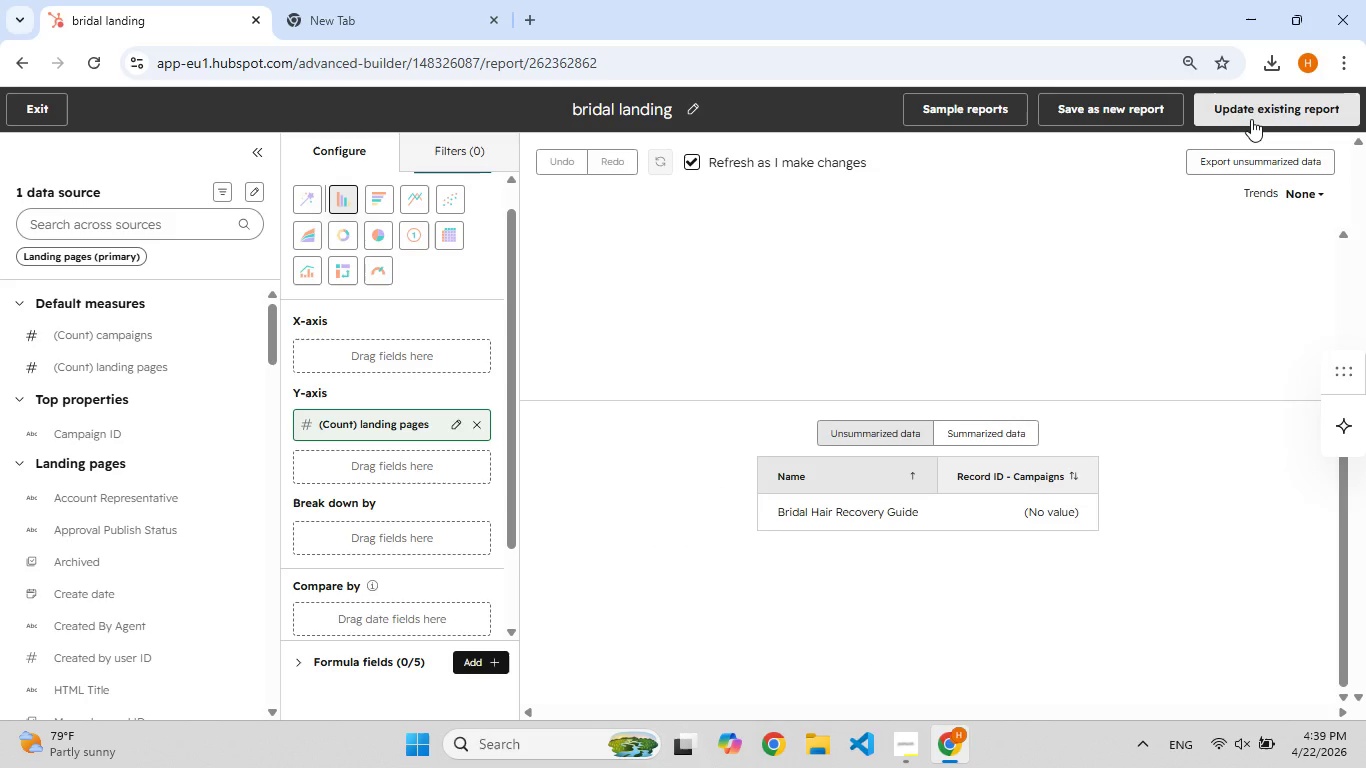 
wait(8.8)
 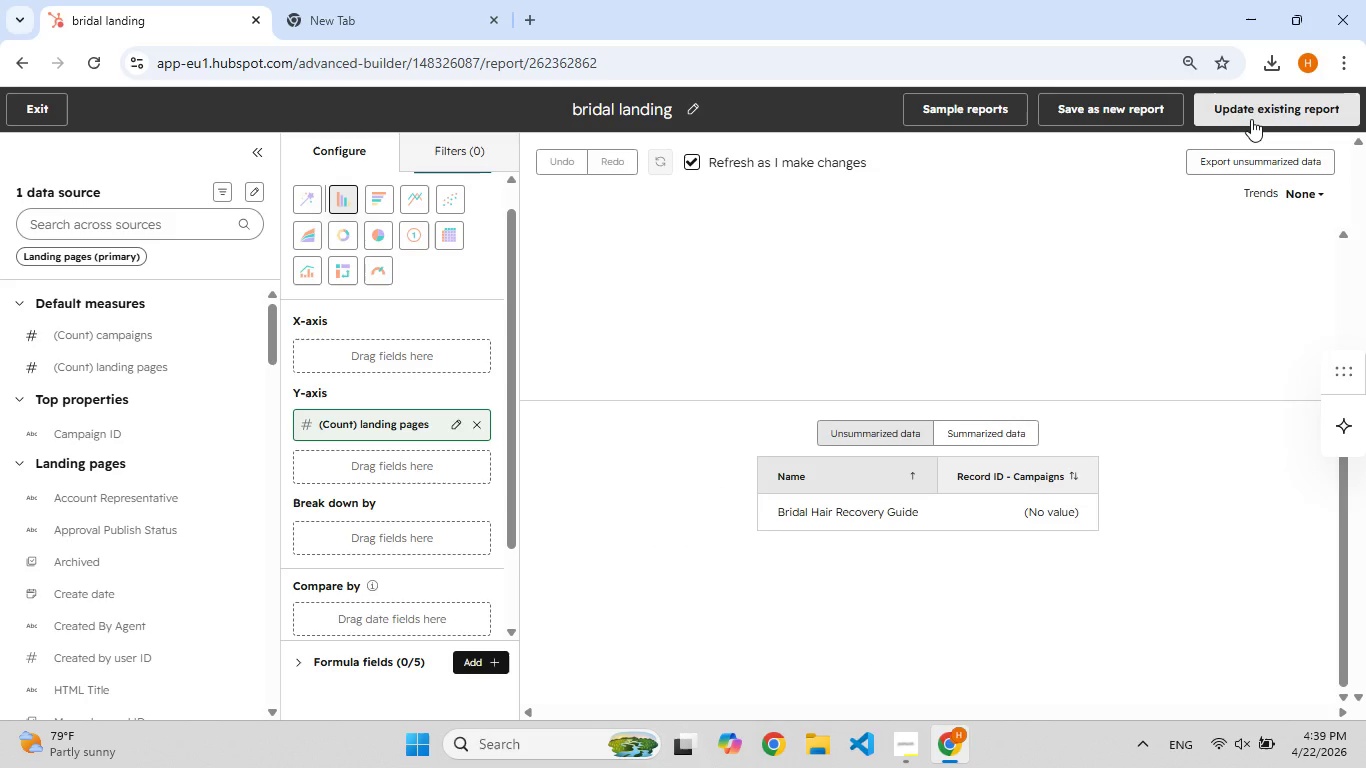 
left_click([39, 102])
 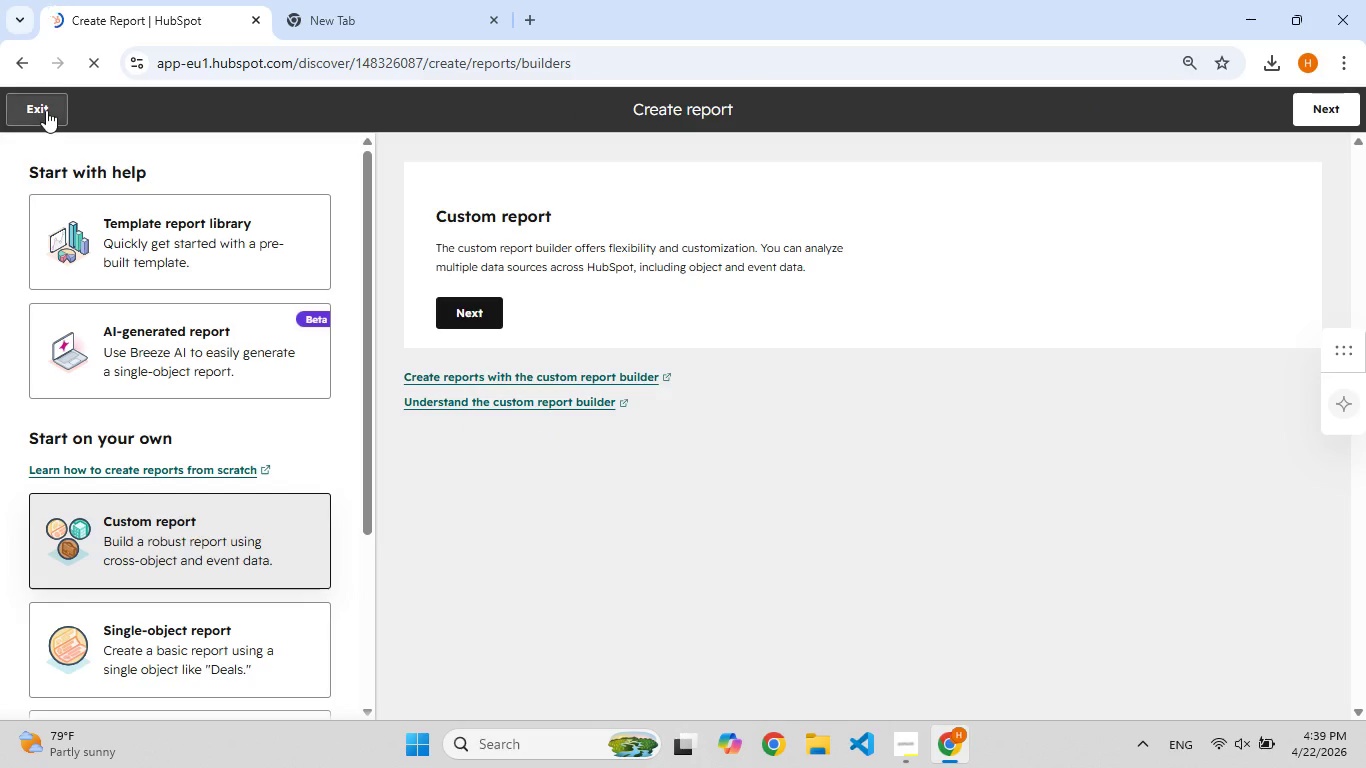 
wait(8.64)
 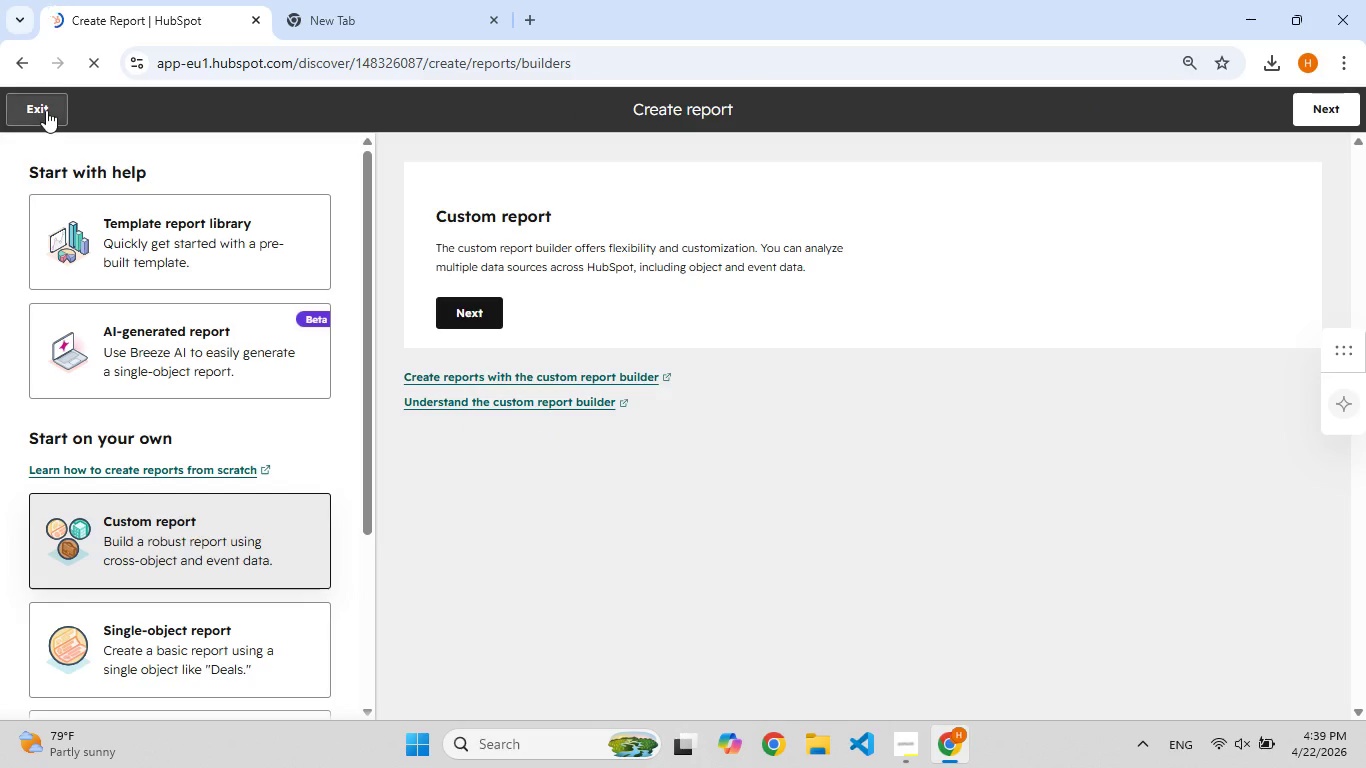 
left_click([36, 115])
 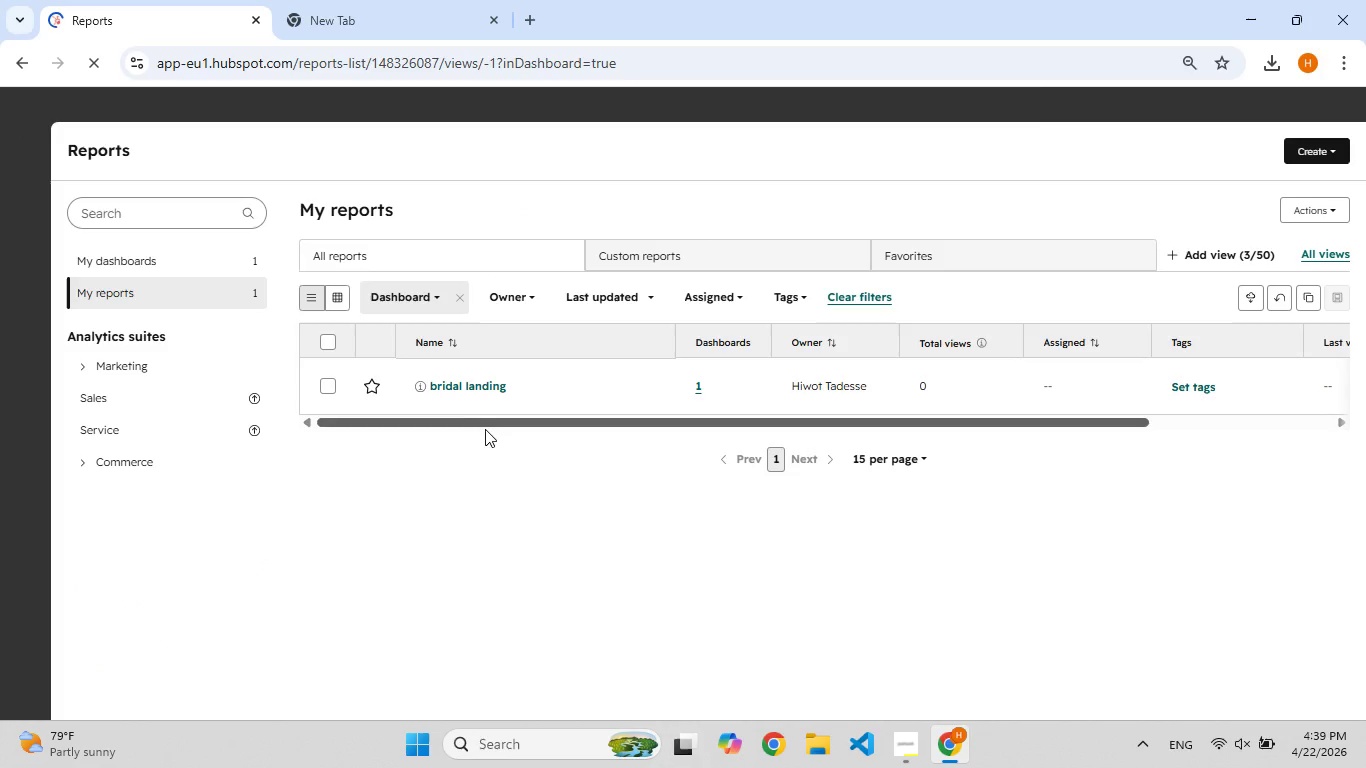 
wait(8.14)
 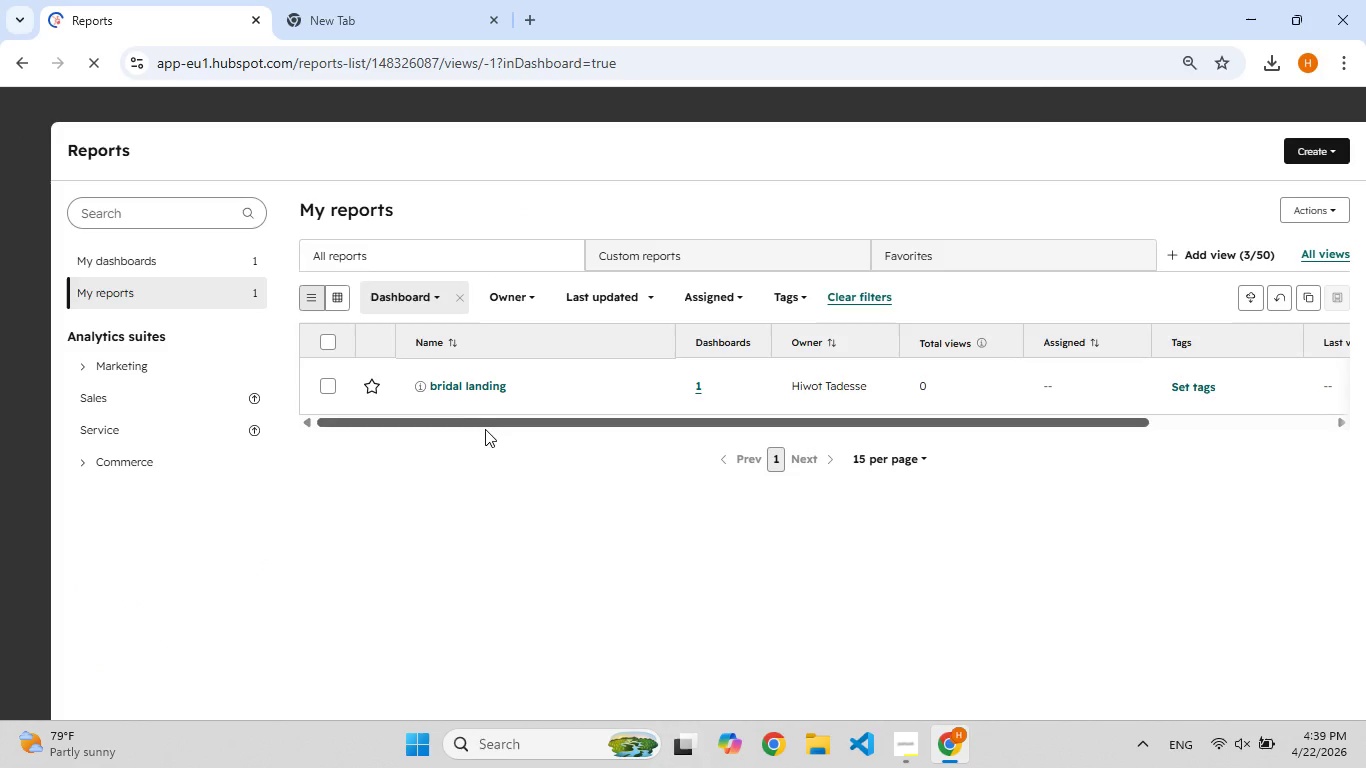 
left_click([435, 294])
 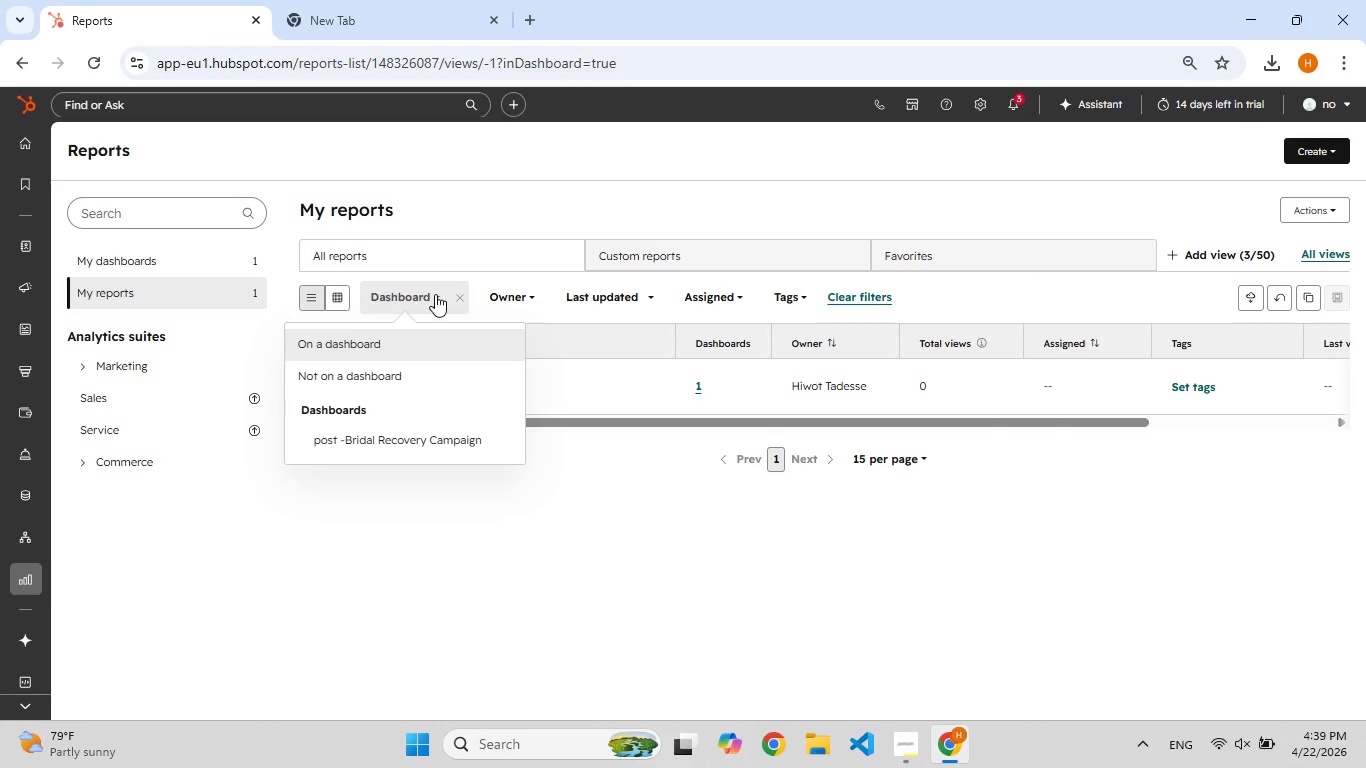 
left_click([435, 294])
 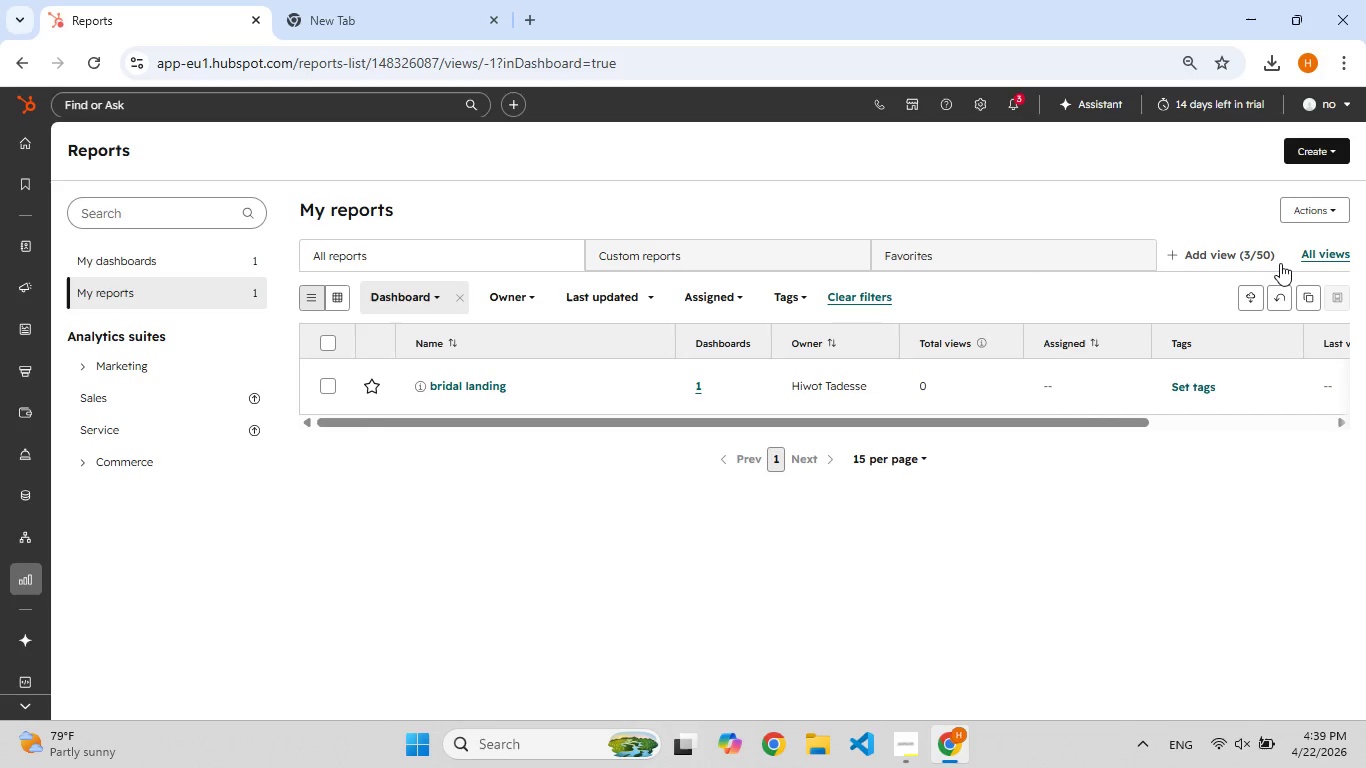 
wait(6.47)
 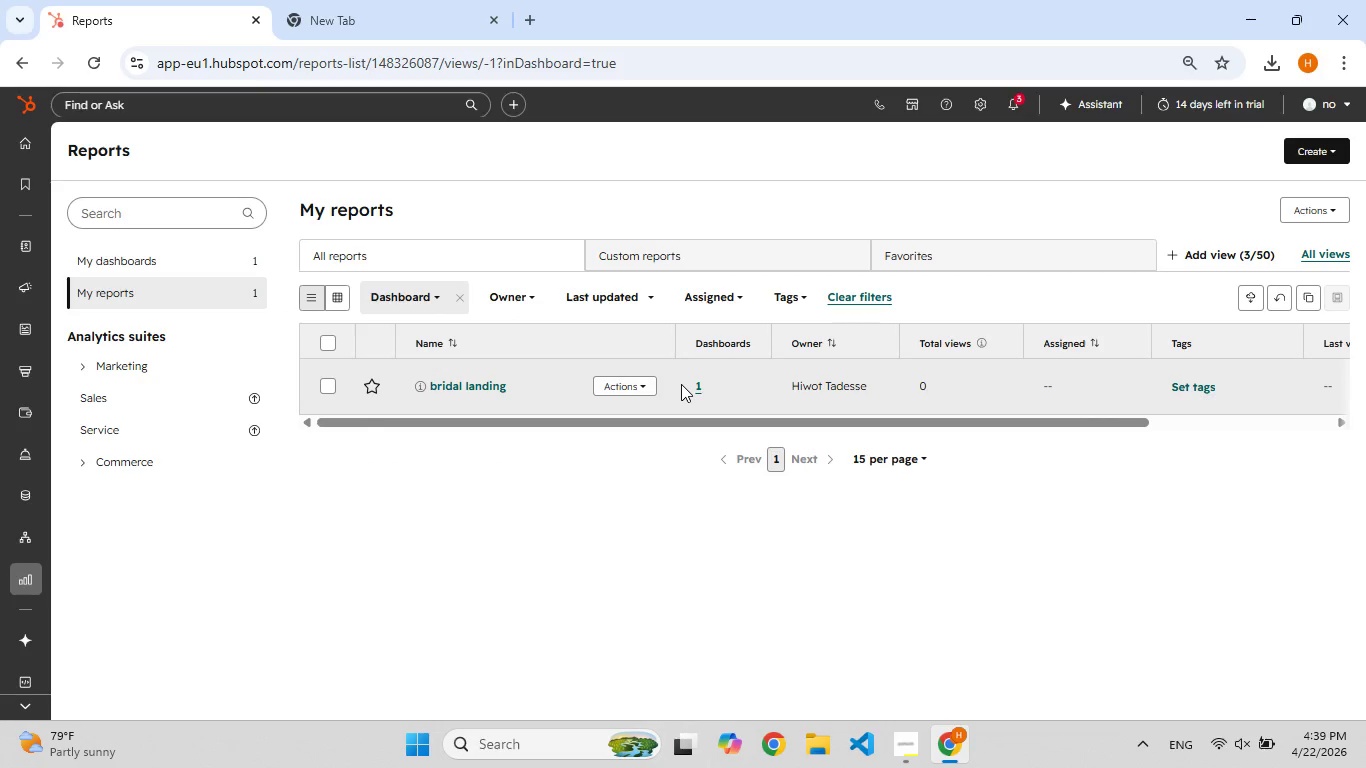 
left_click([1334, 206])
 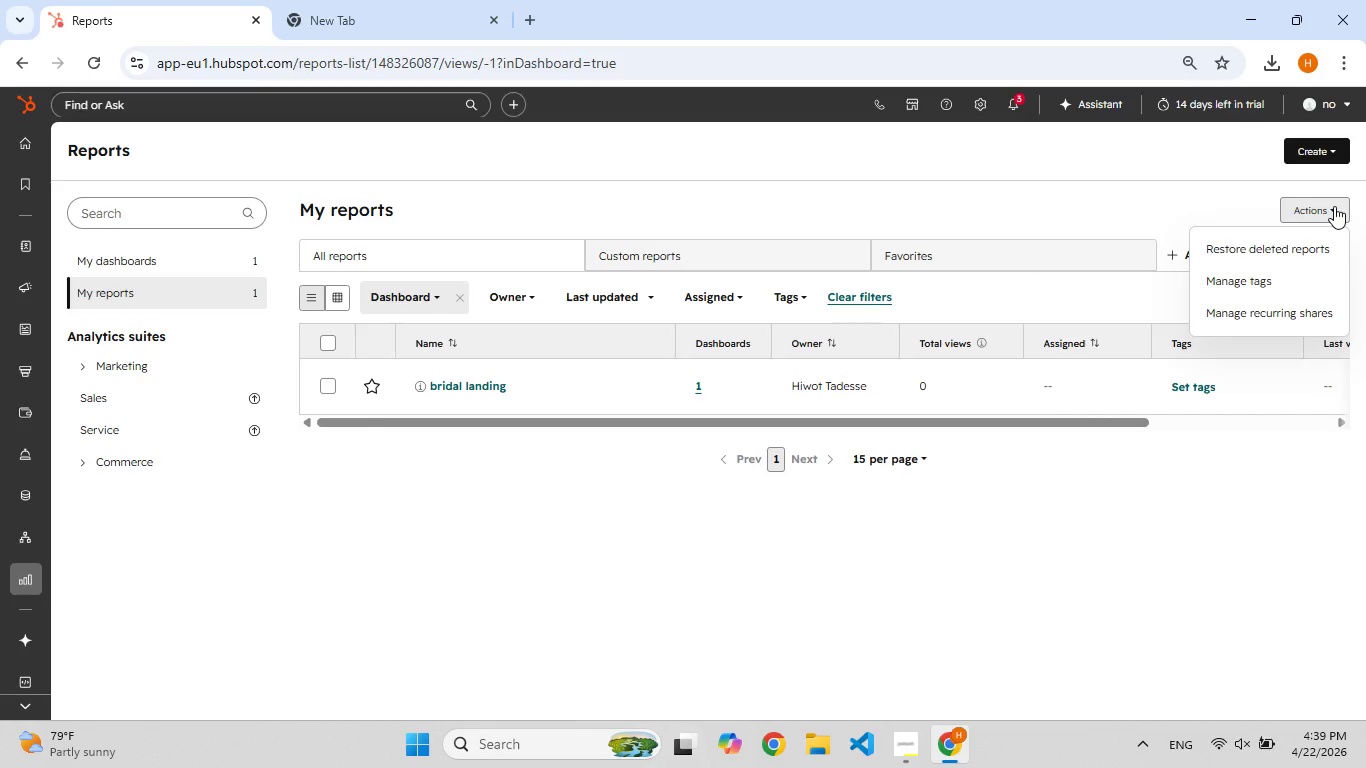 
wait(5.75)
 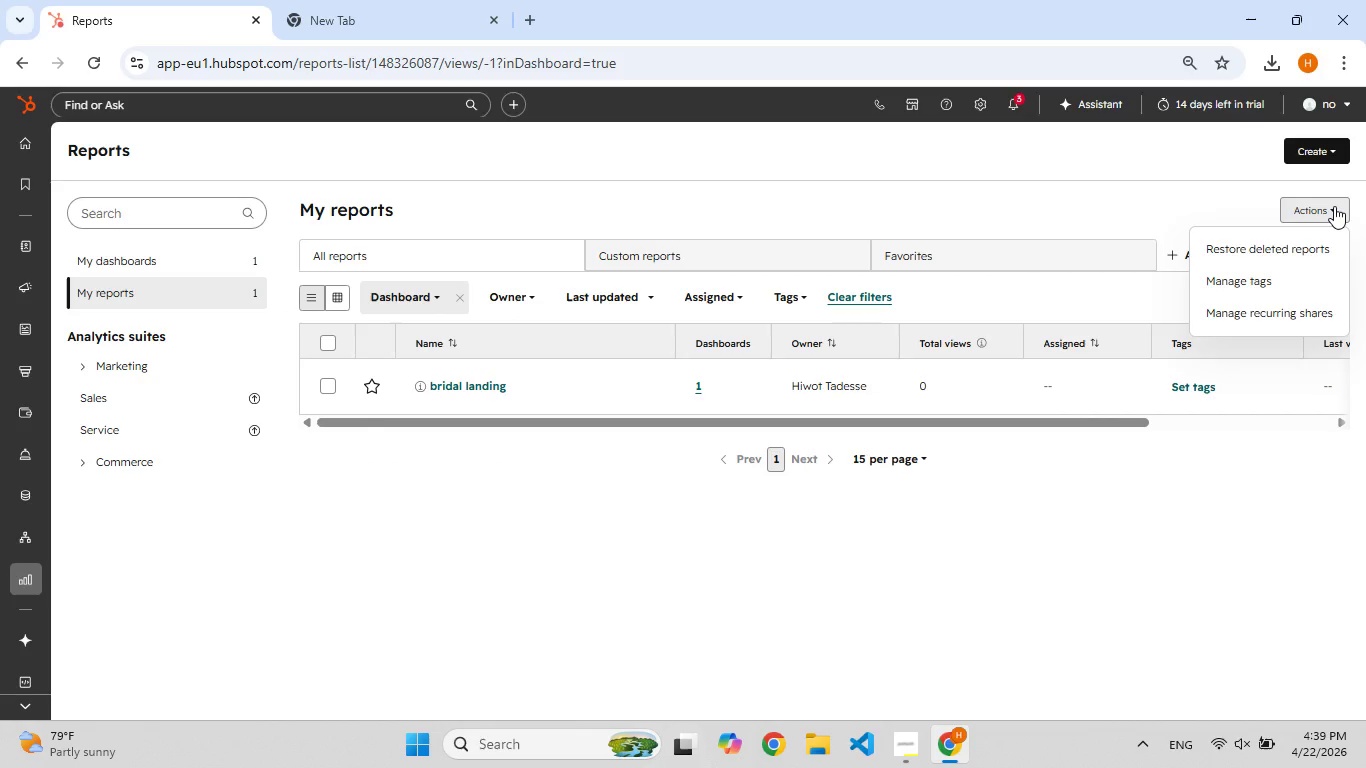 
left_click([1319, 157])
 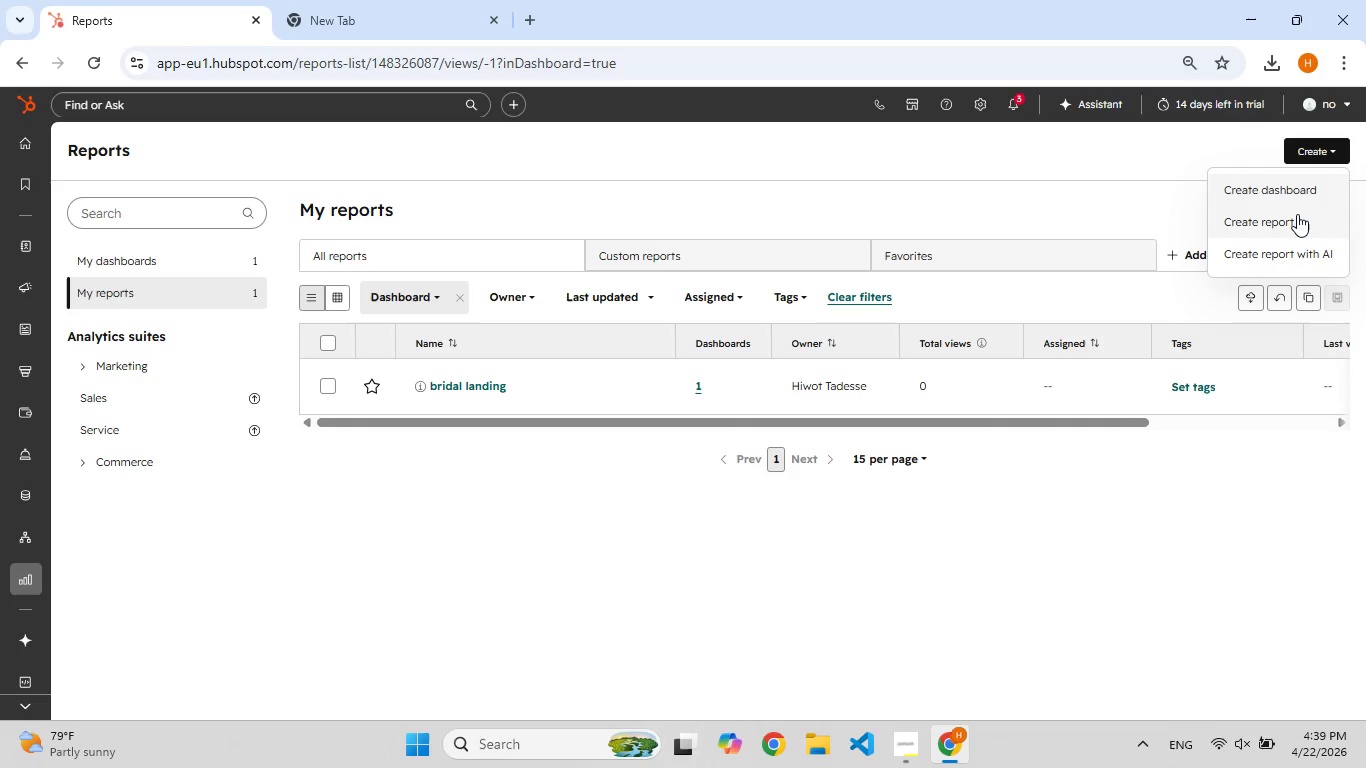 
left_click([1297, 214])
 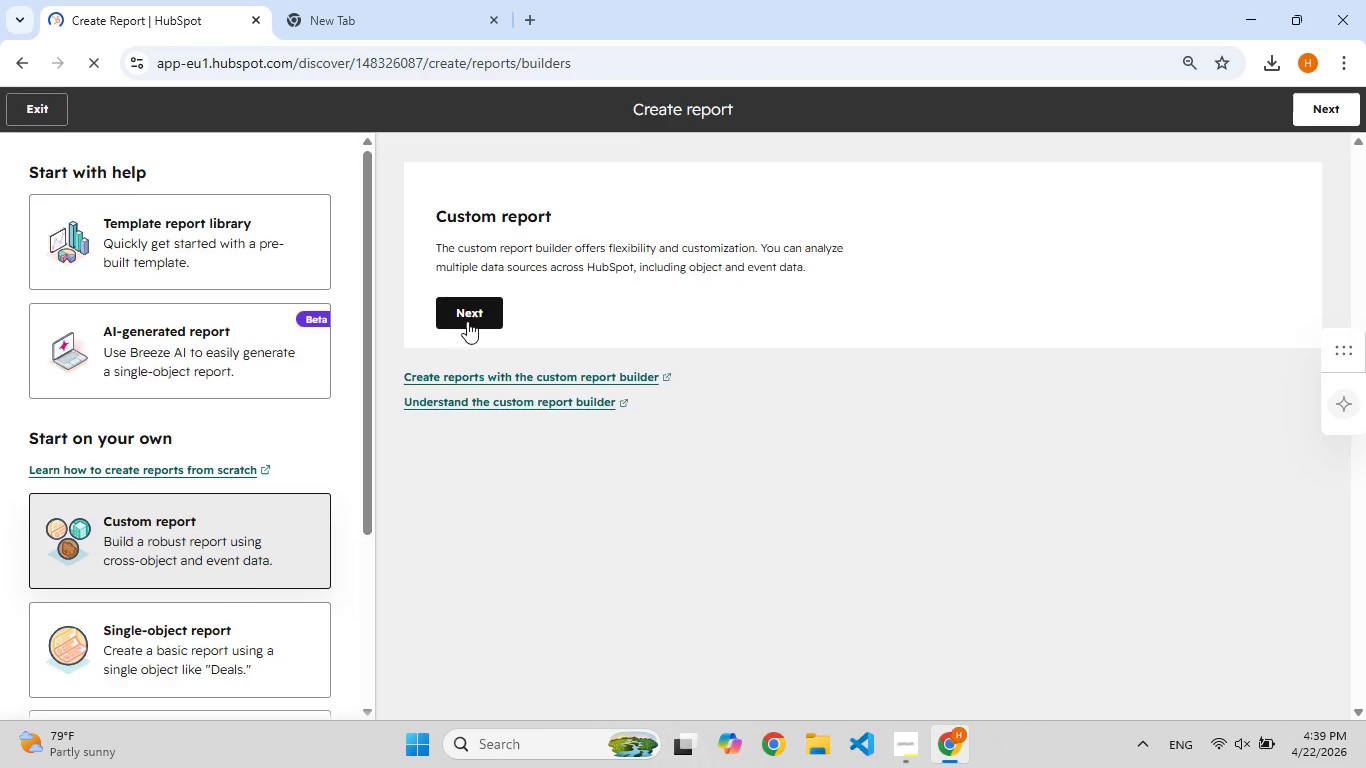 
left_click([473, 330])
 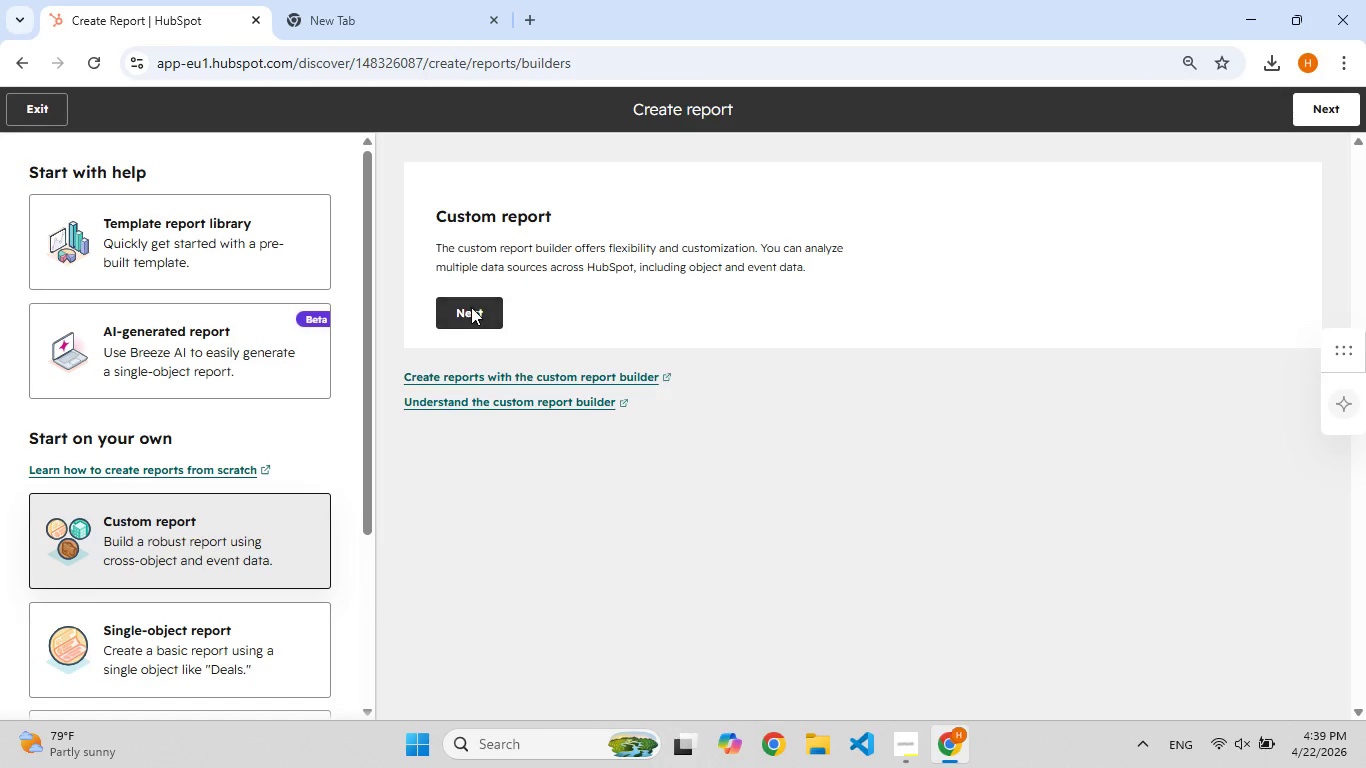 
left_click([471, 307])
 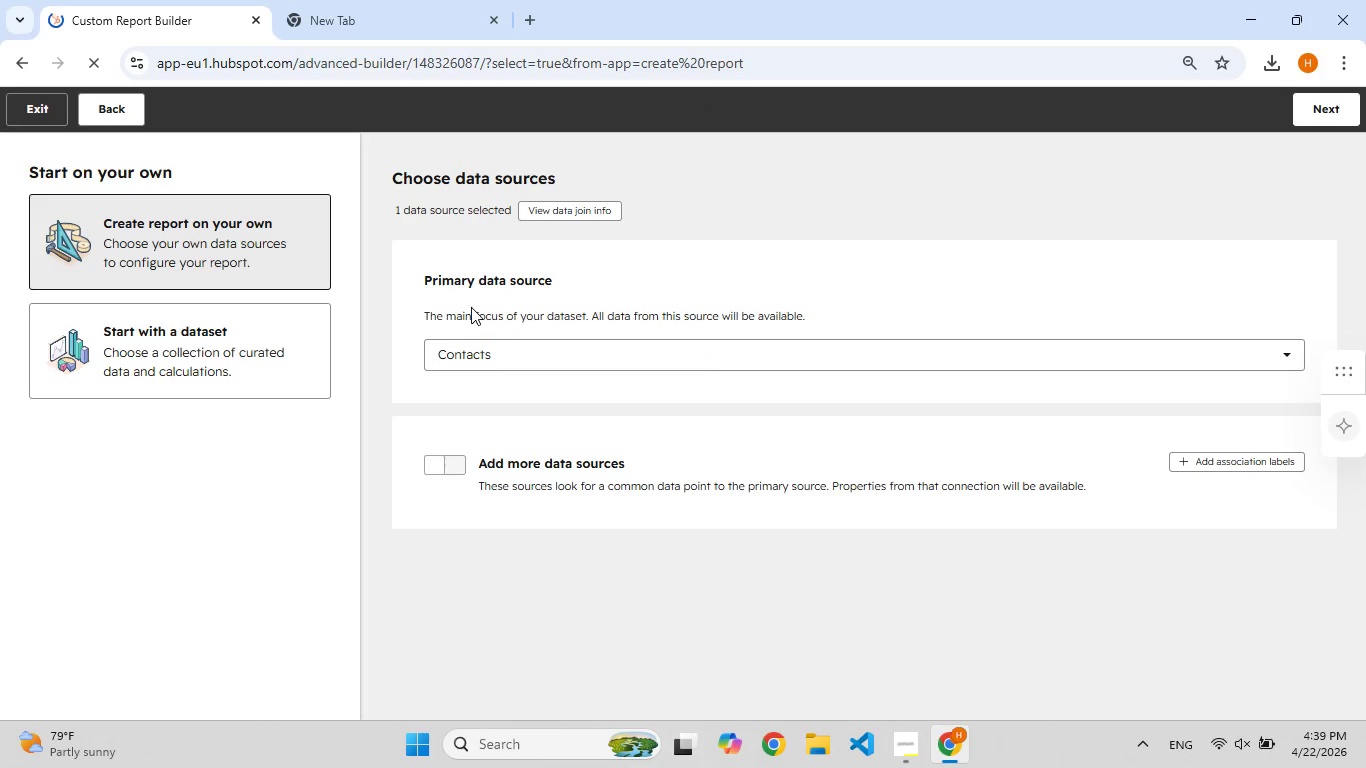 
wait(9.61)
 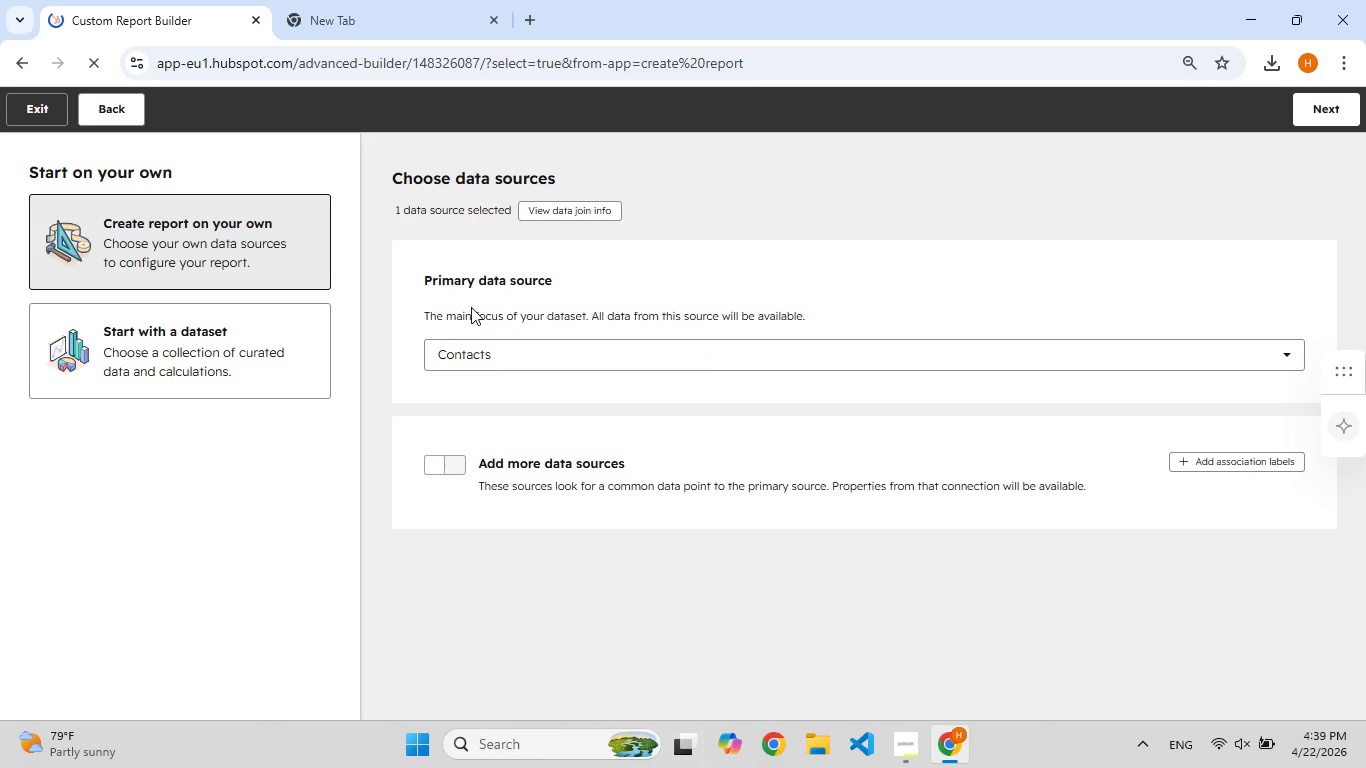 
left_click([1263, 355])
 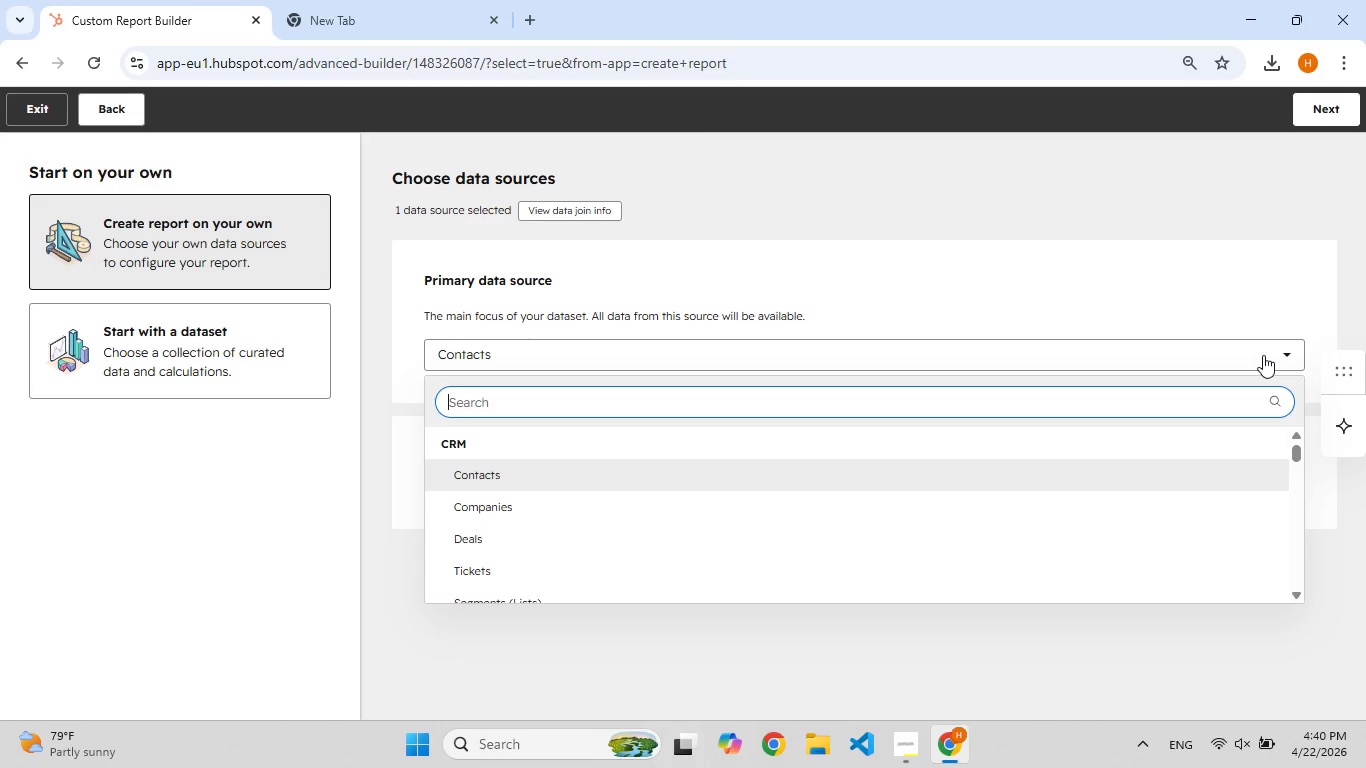 
wait(8.64)
 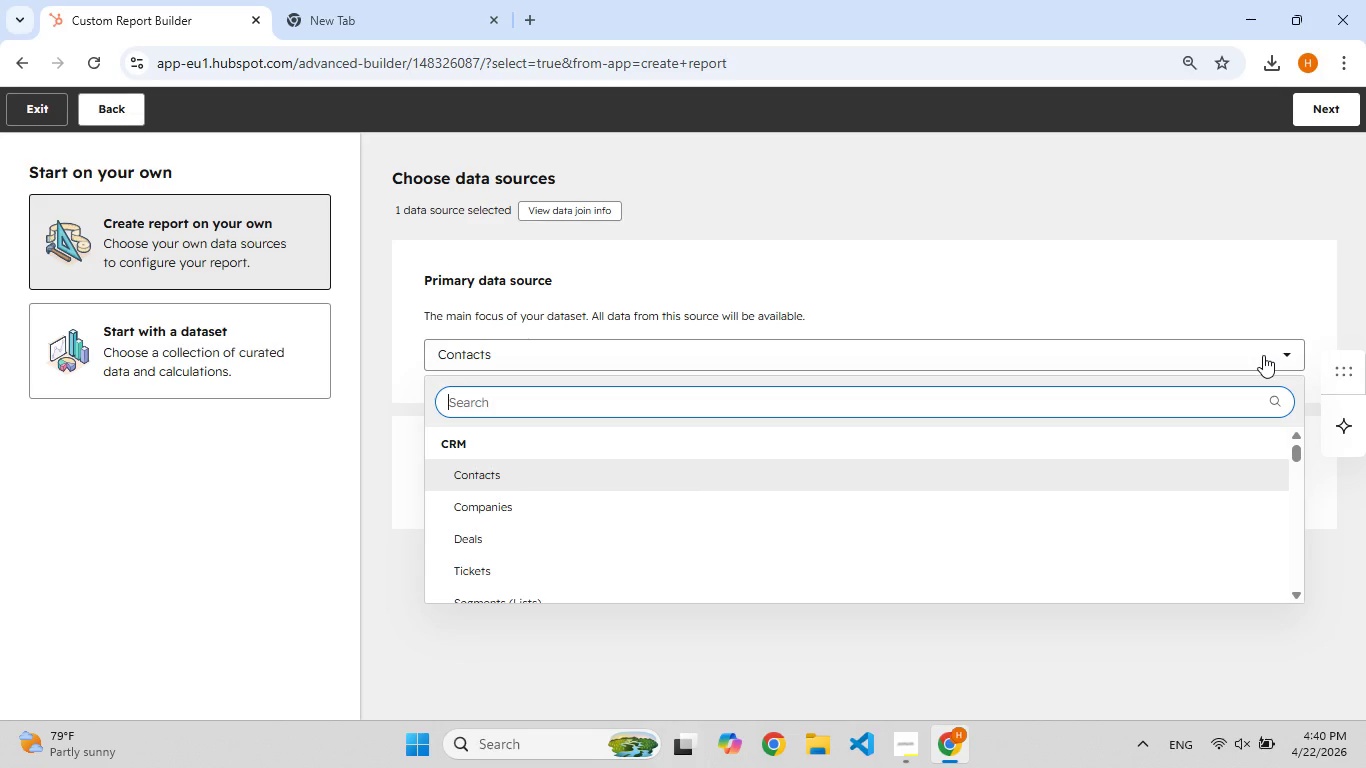 
key(F)
 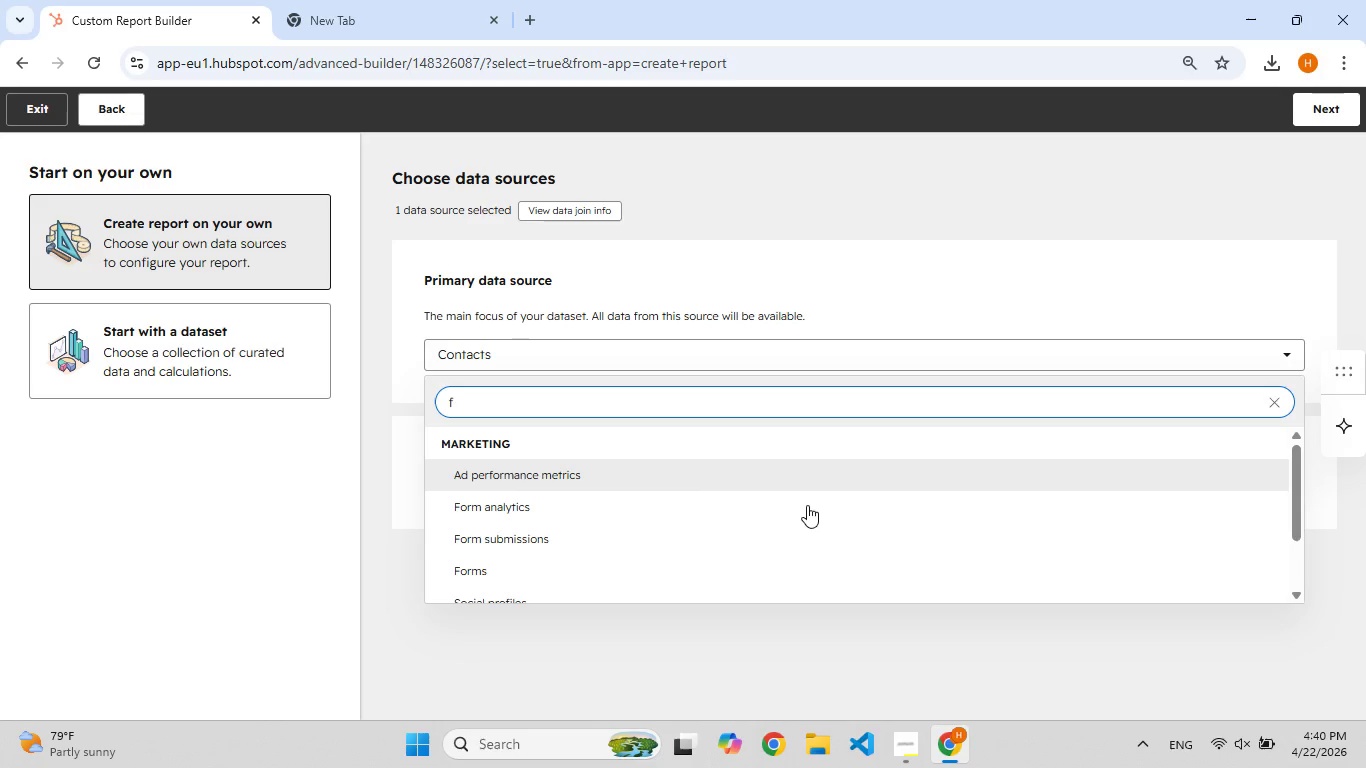 
wait(11.05)
 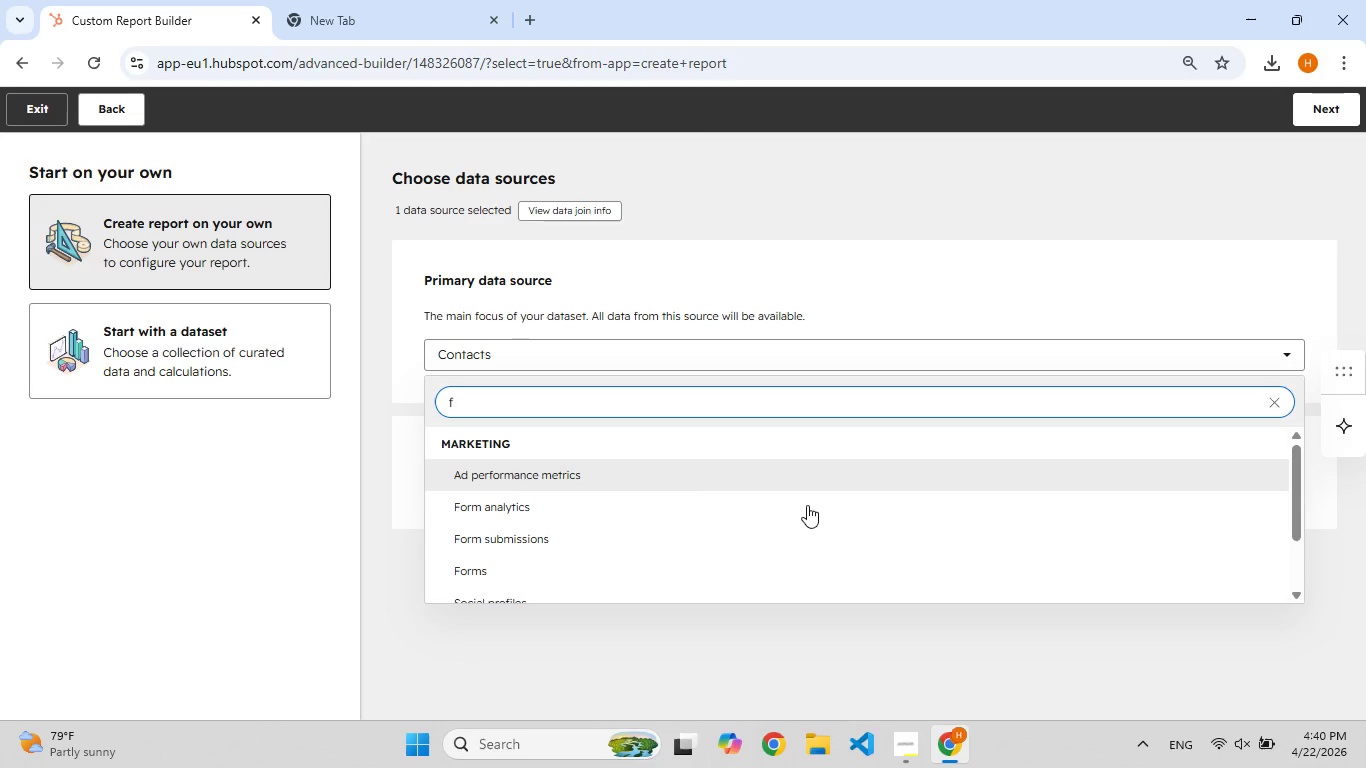 
type(orm)
 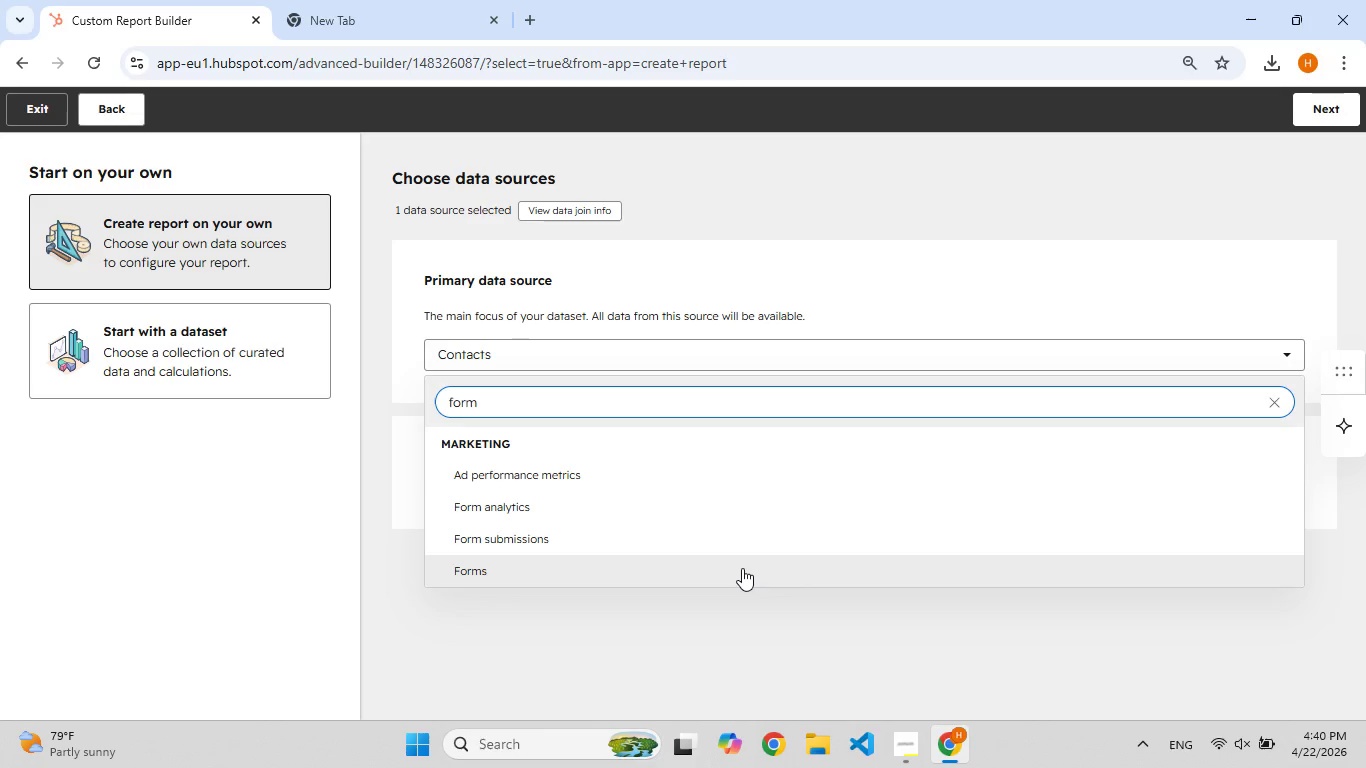 
left_click([742, 568])
 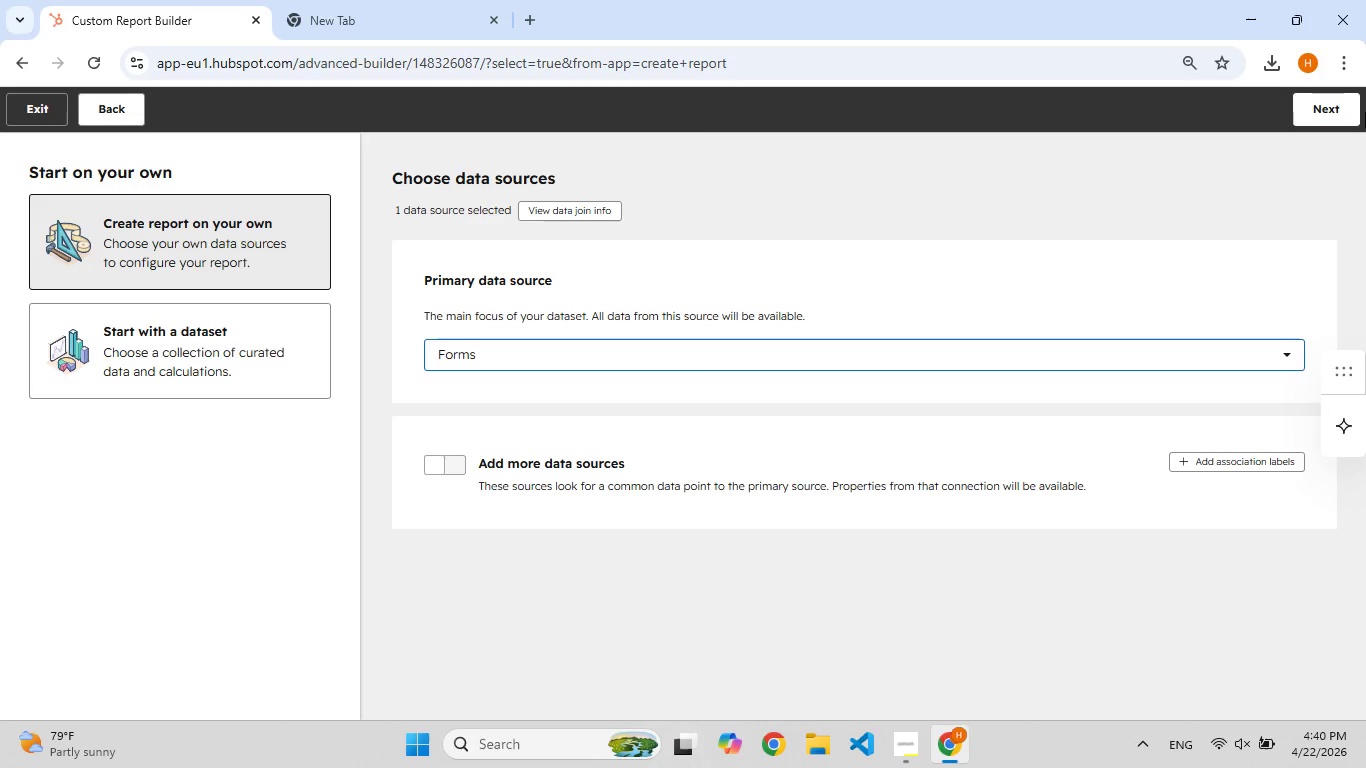 
left_click([1329, 101])
 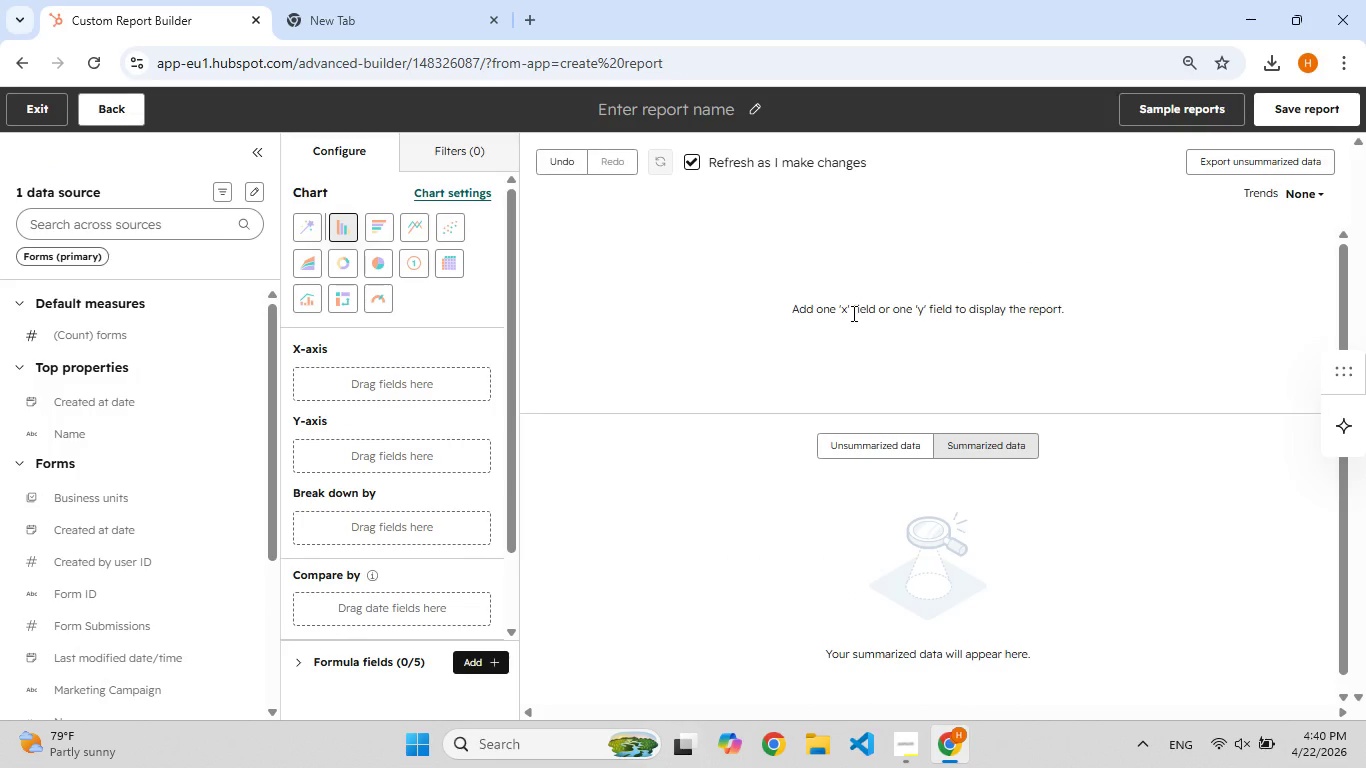 
wait(10.16)
 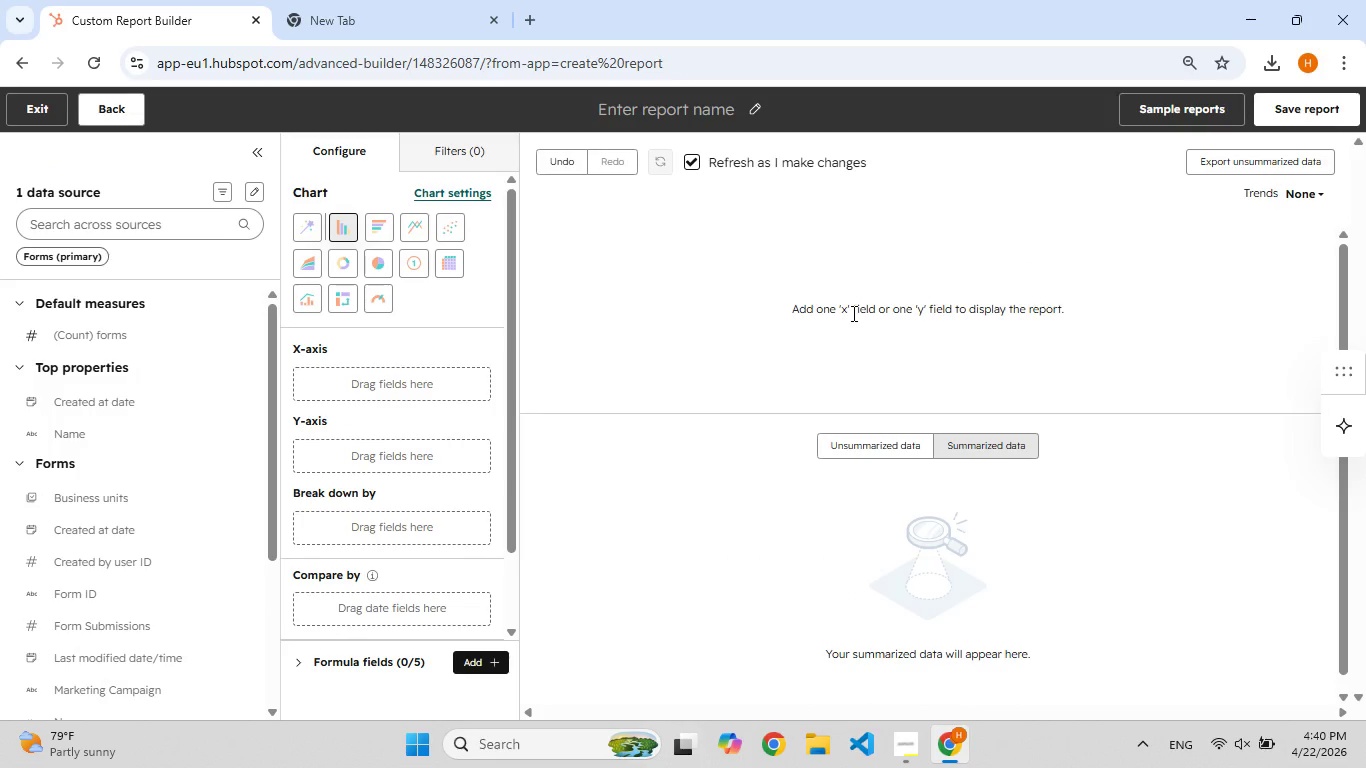 
left_click([32, 97])
 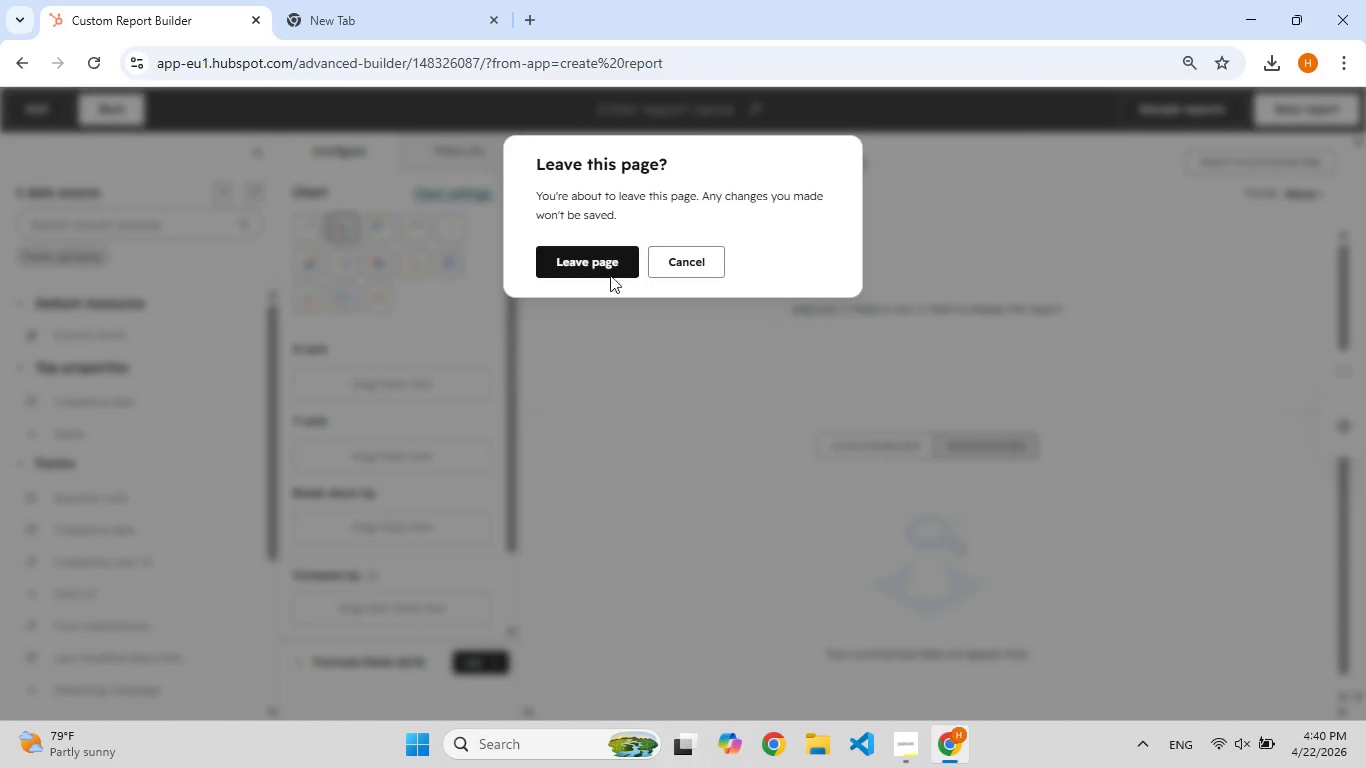 
left_click([601, 268])
 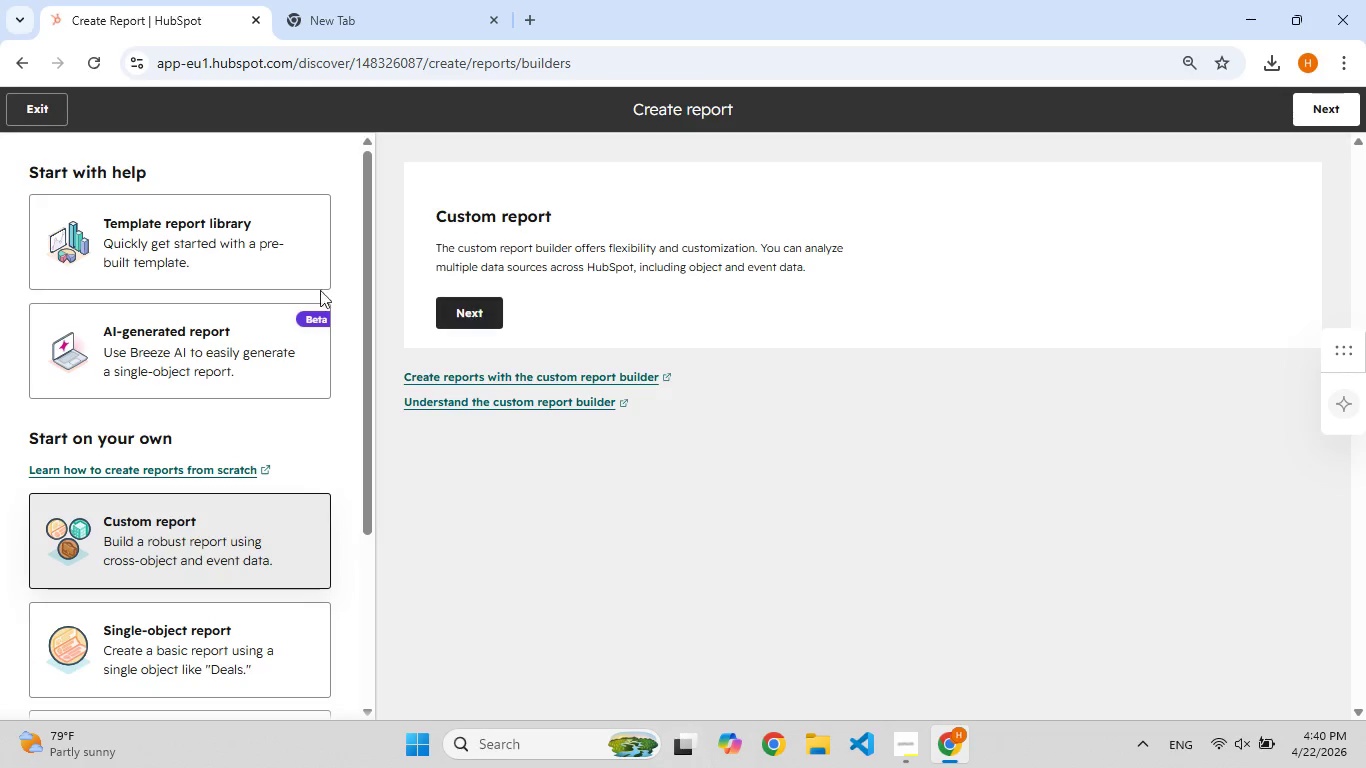 
wait(5.09)
 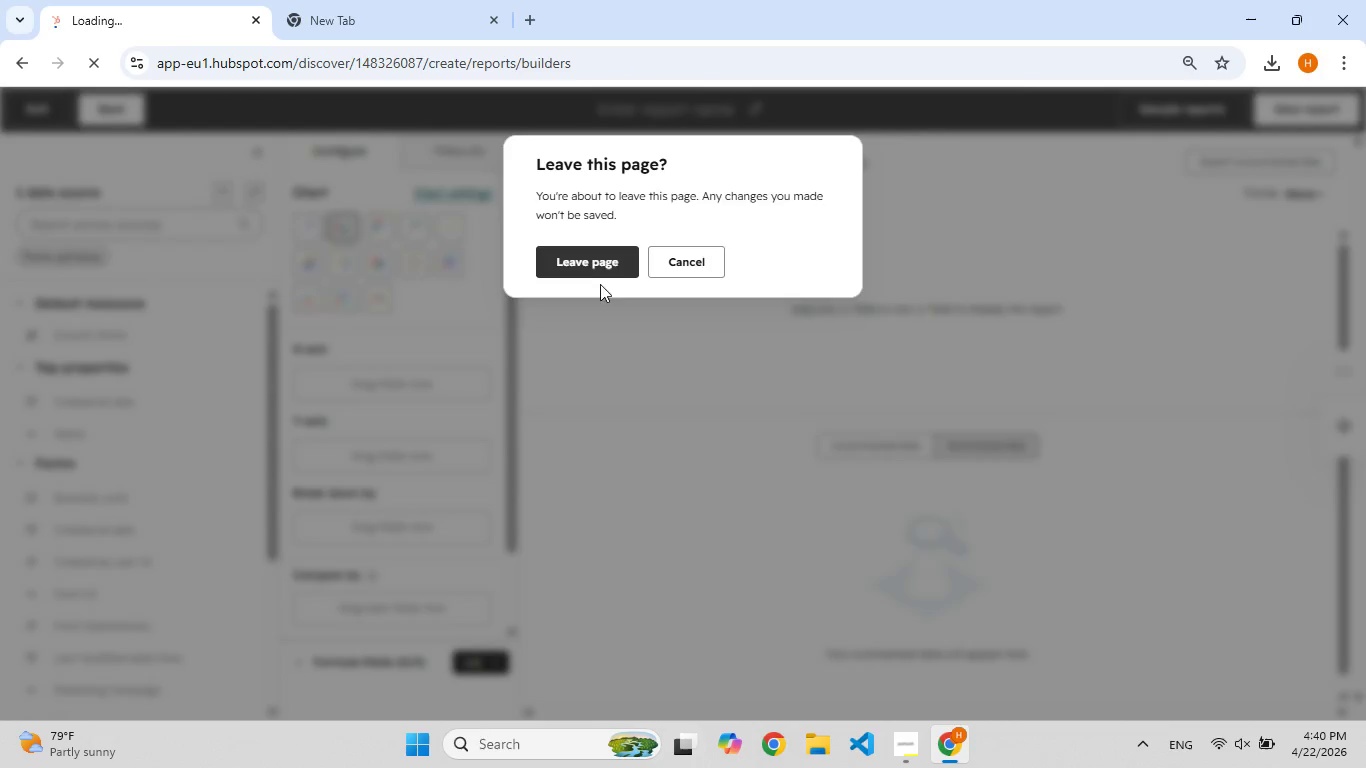 
left_click([30, 110])
 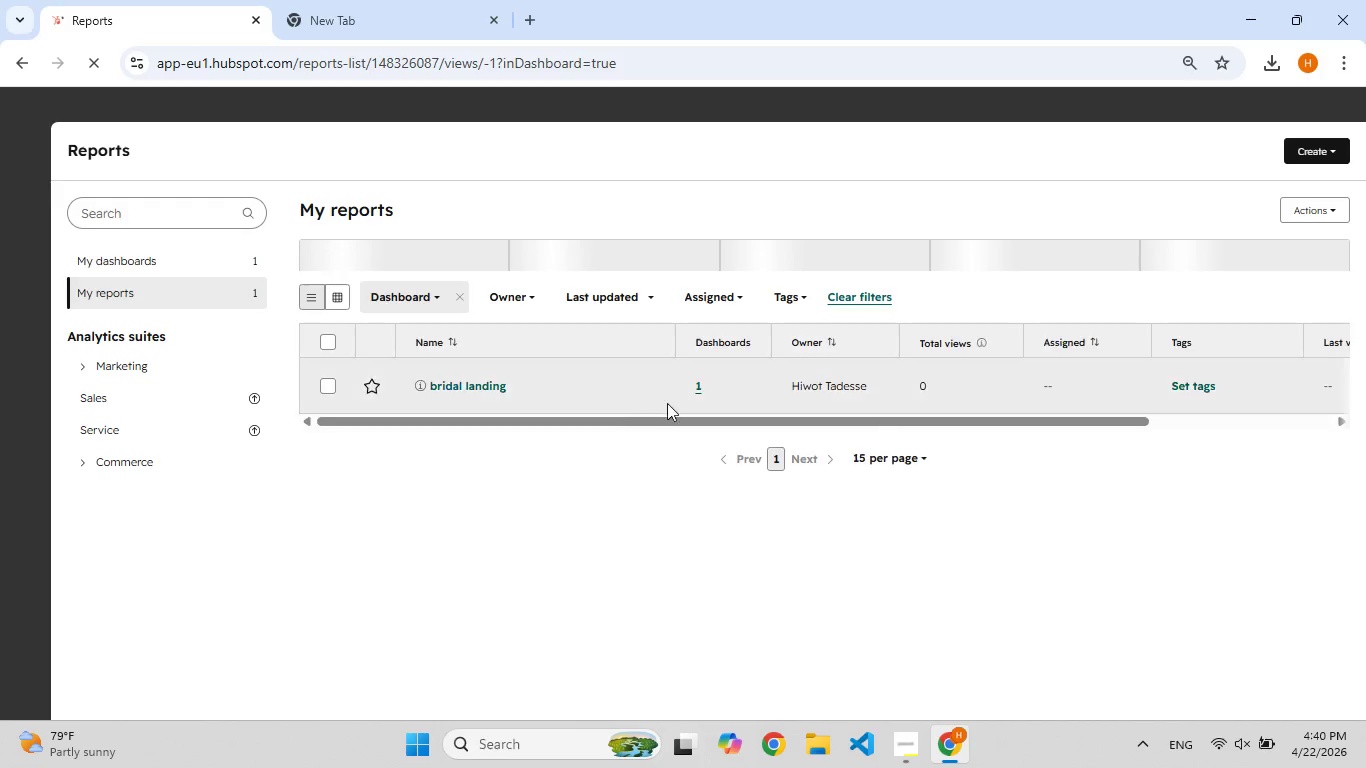 
left_click([486, 382])
 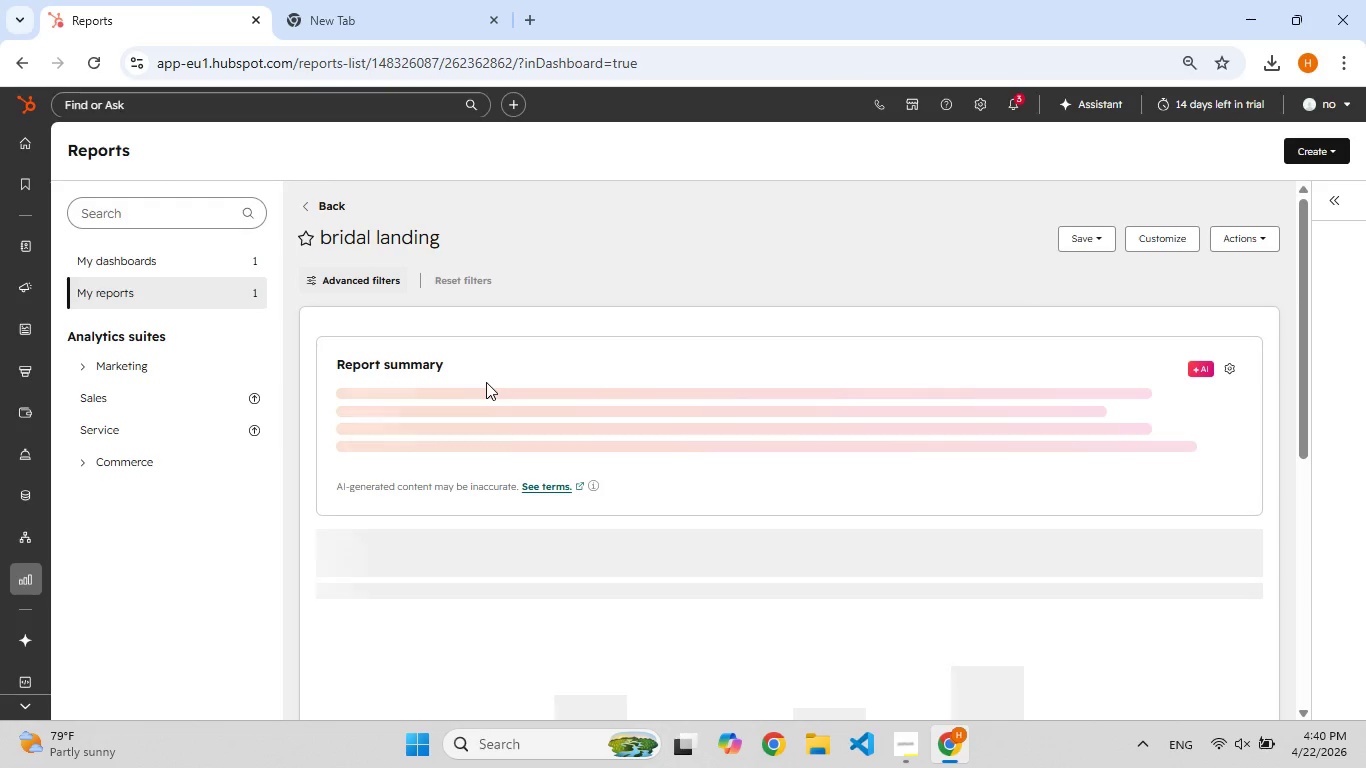 
wait(9.2)
 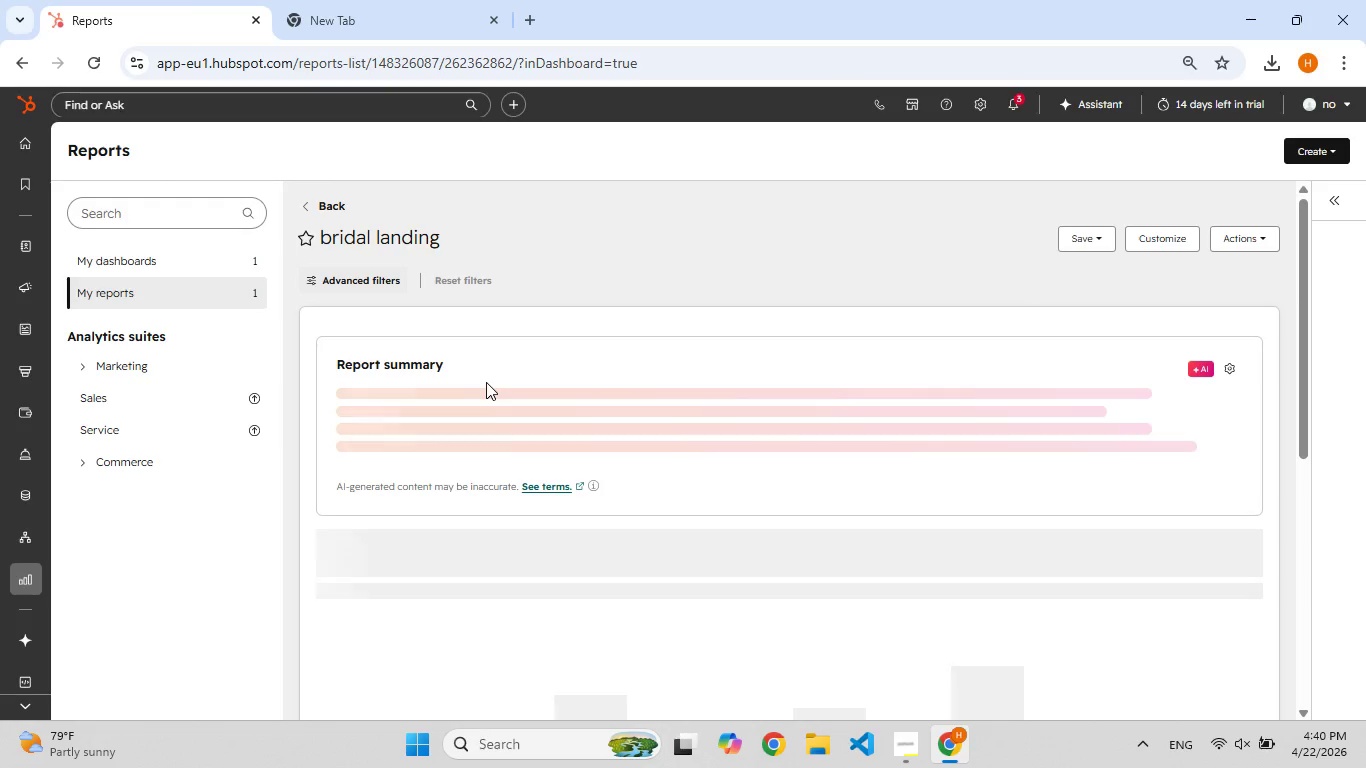 
scroll: coordinate [1031, 267], scroll_direction: down, amount: 5.0
 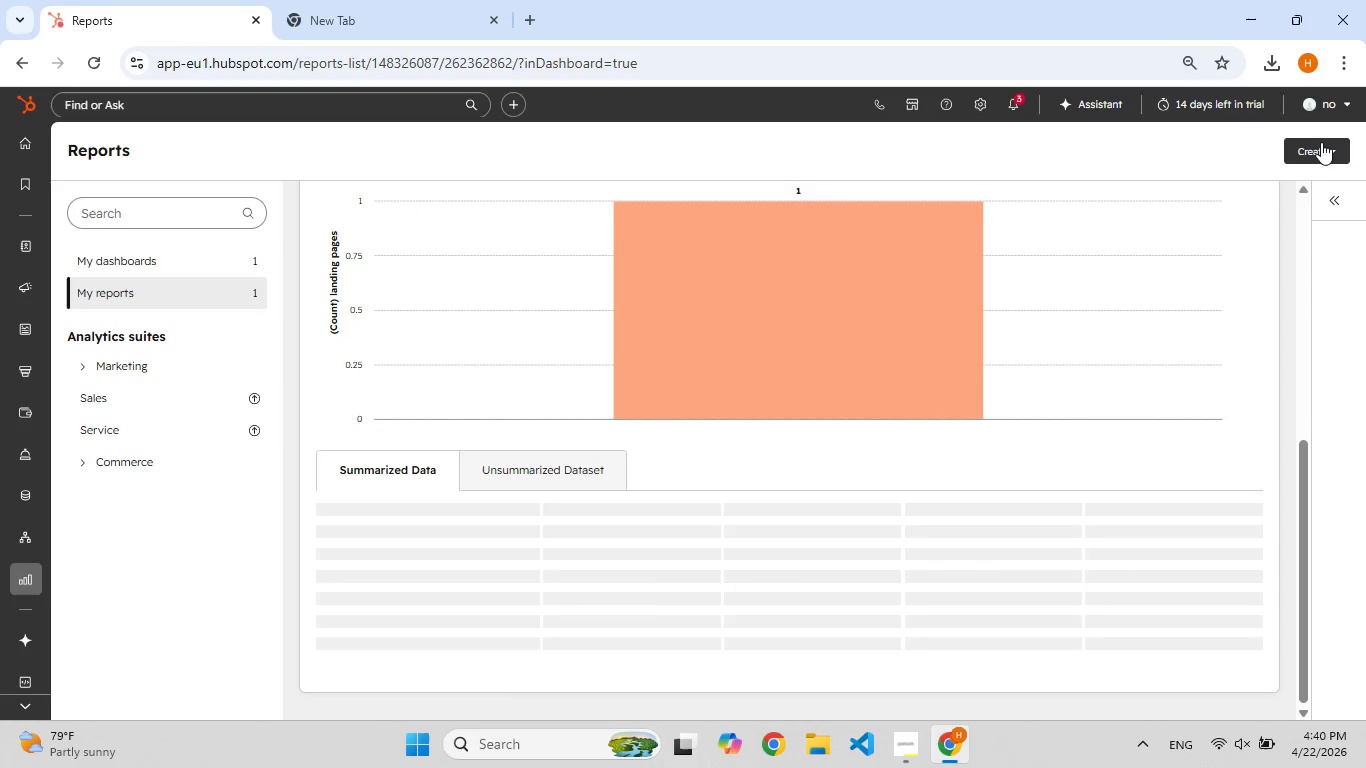 
left_click([1321, 142])
 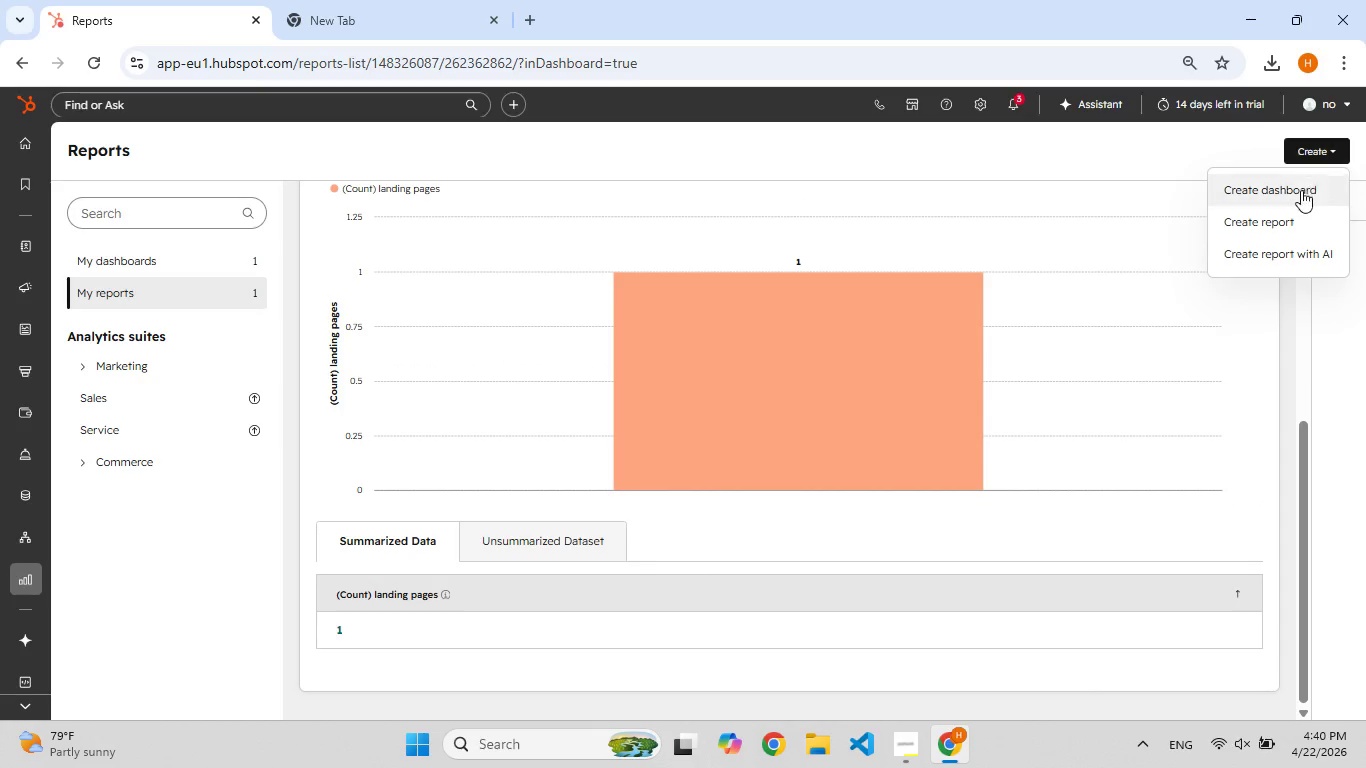 
left_click([1293, 215])
 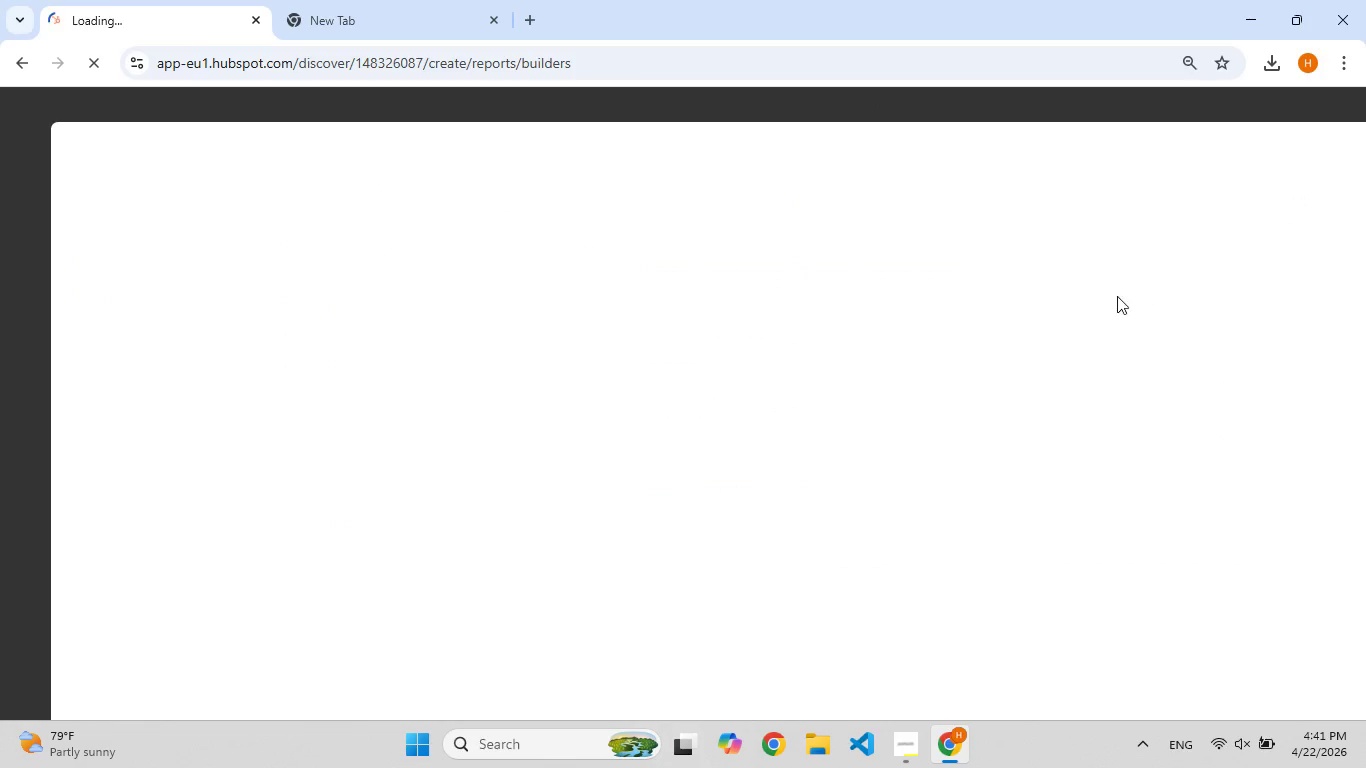 
scroll: coordinate [1080, 321], scroll_direction: up, amount: 4.0
 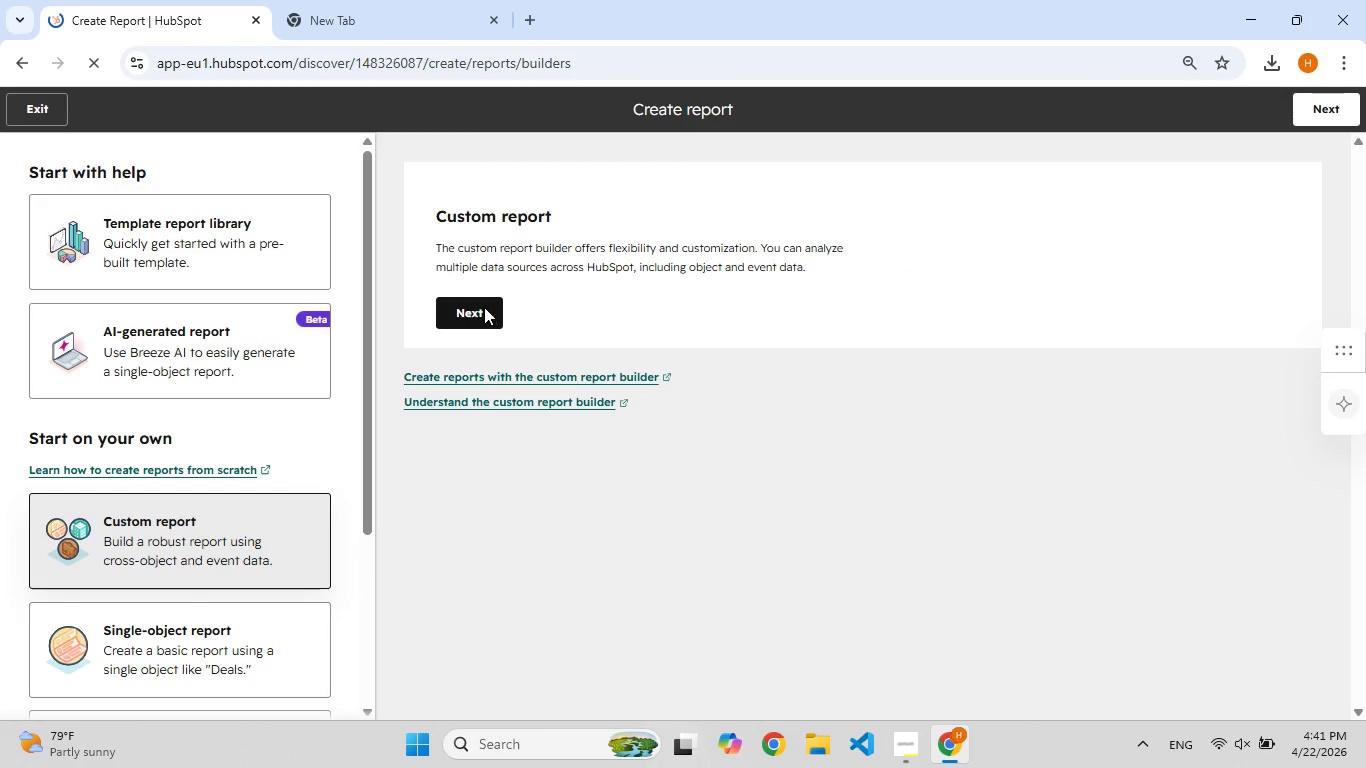 
left_click([483, 309])
 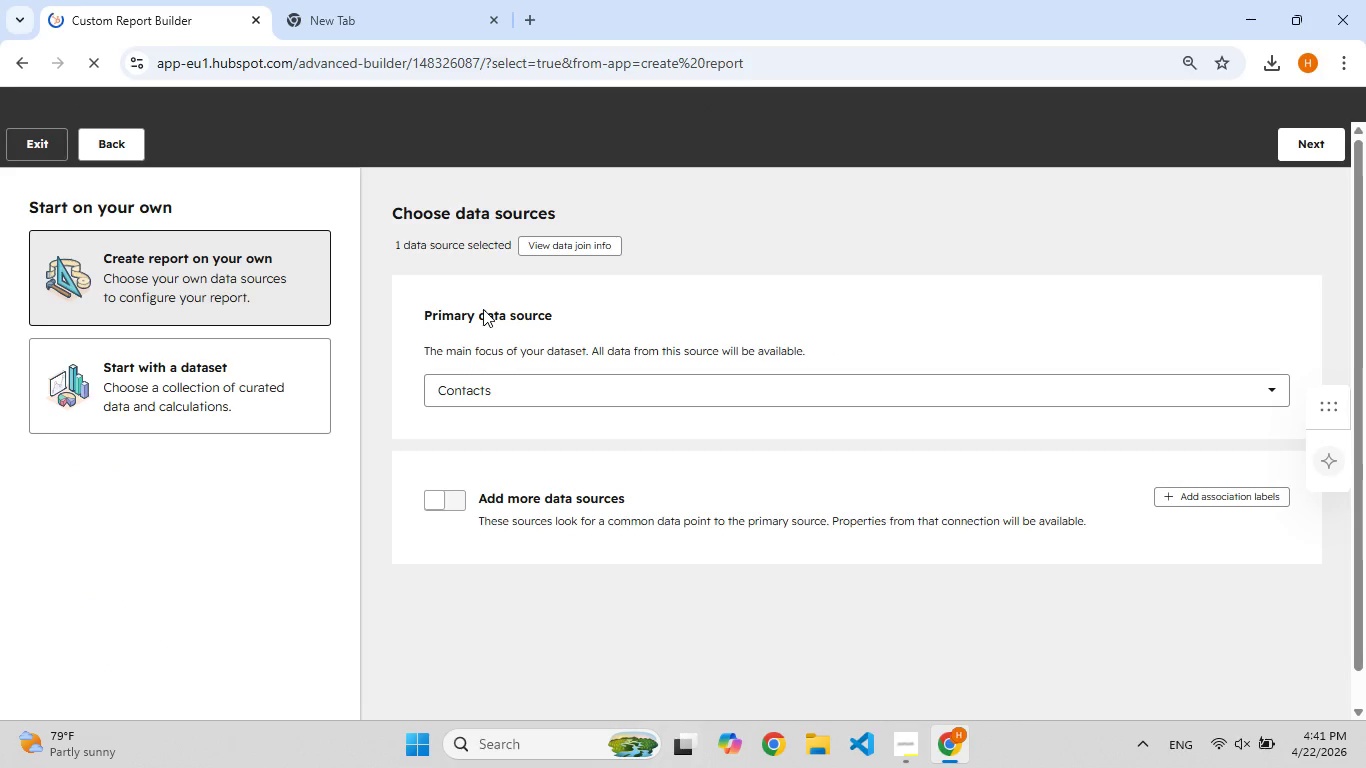 
wait(6.25)
 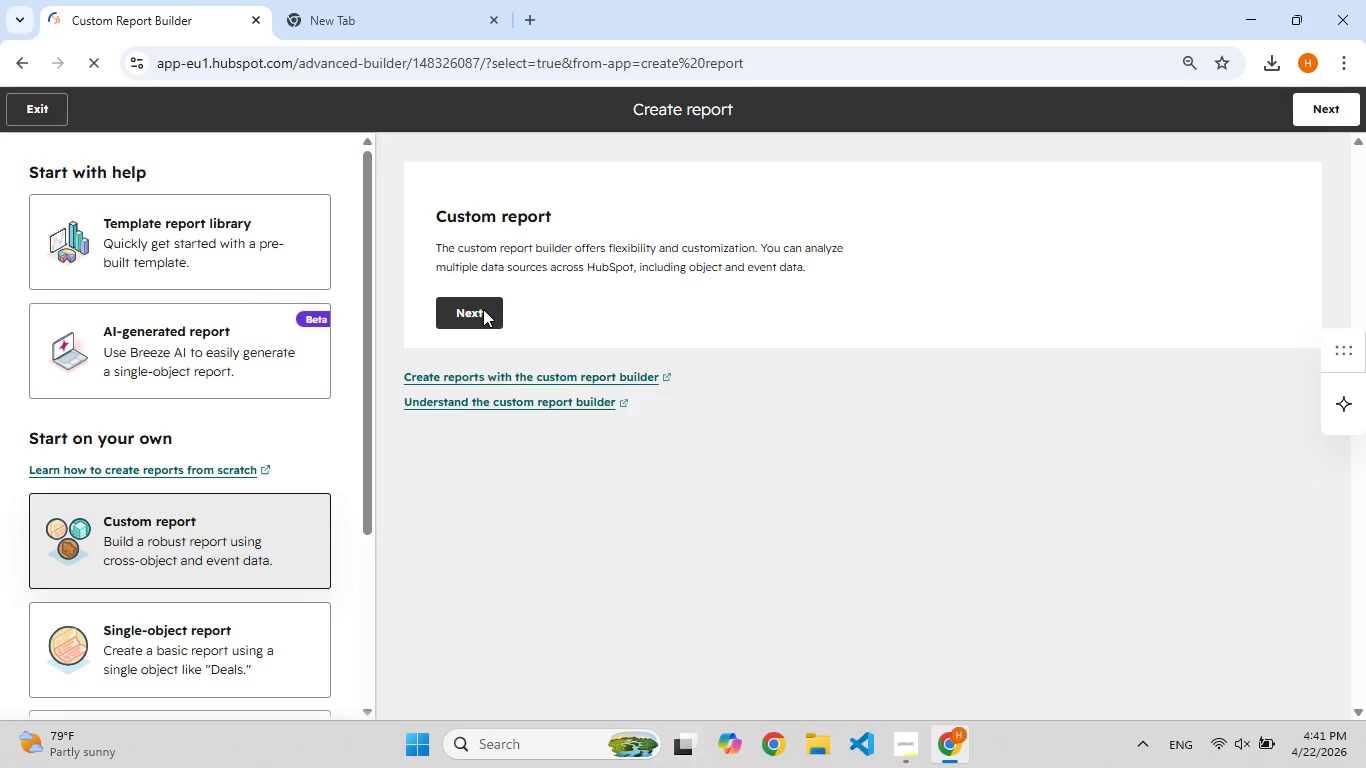 
left_click([1017, 344])
 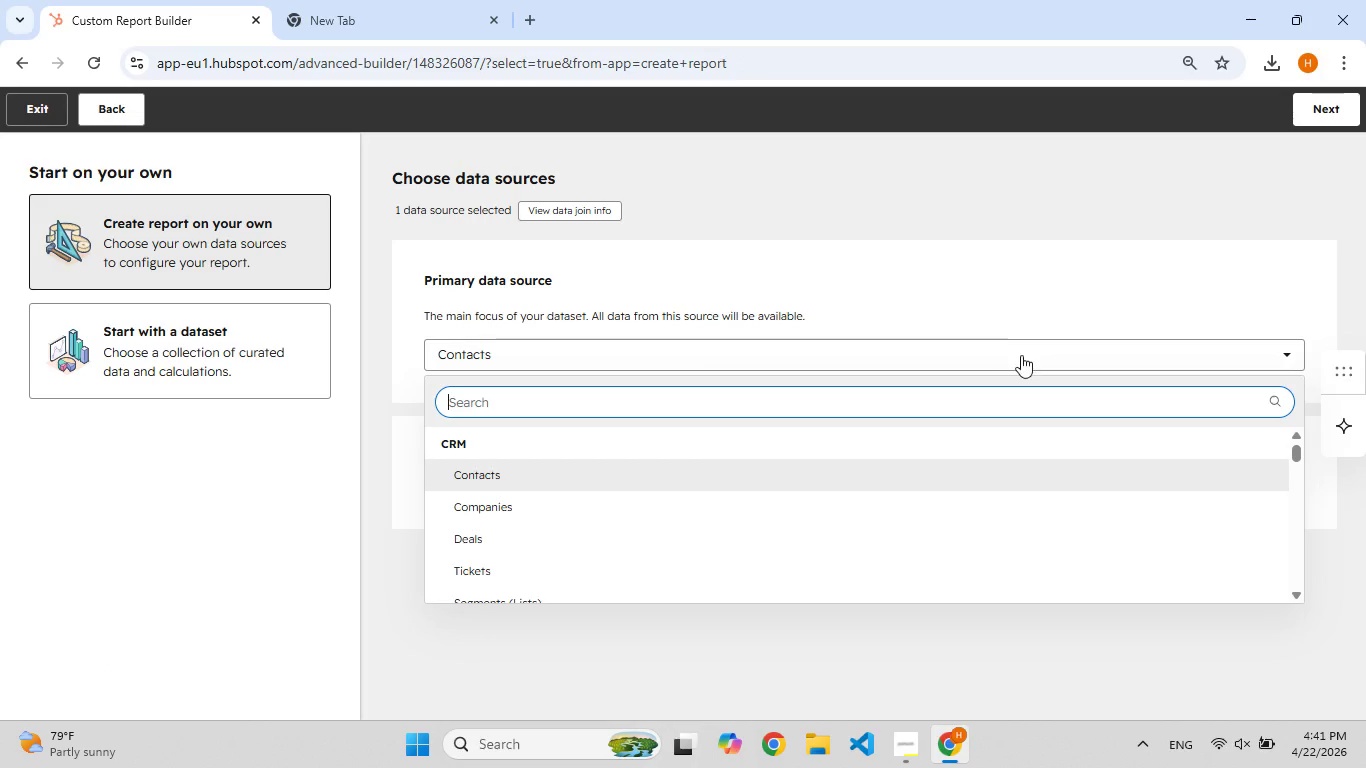 
type(fo)
 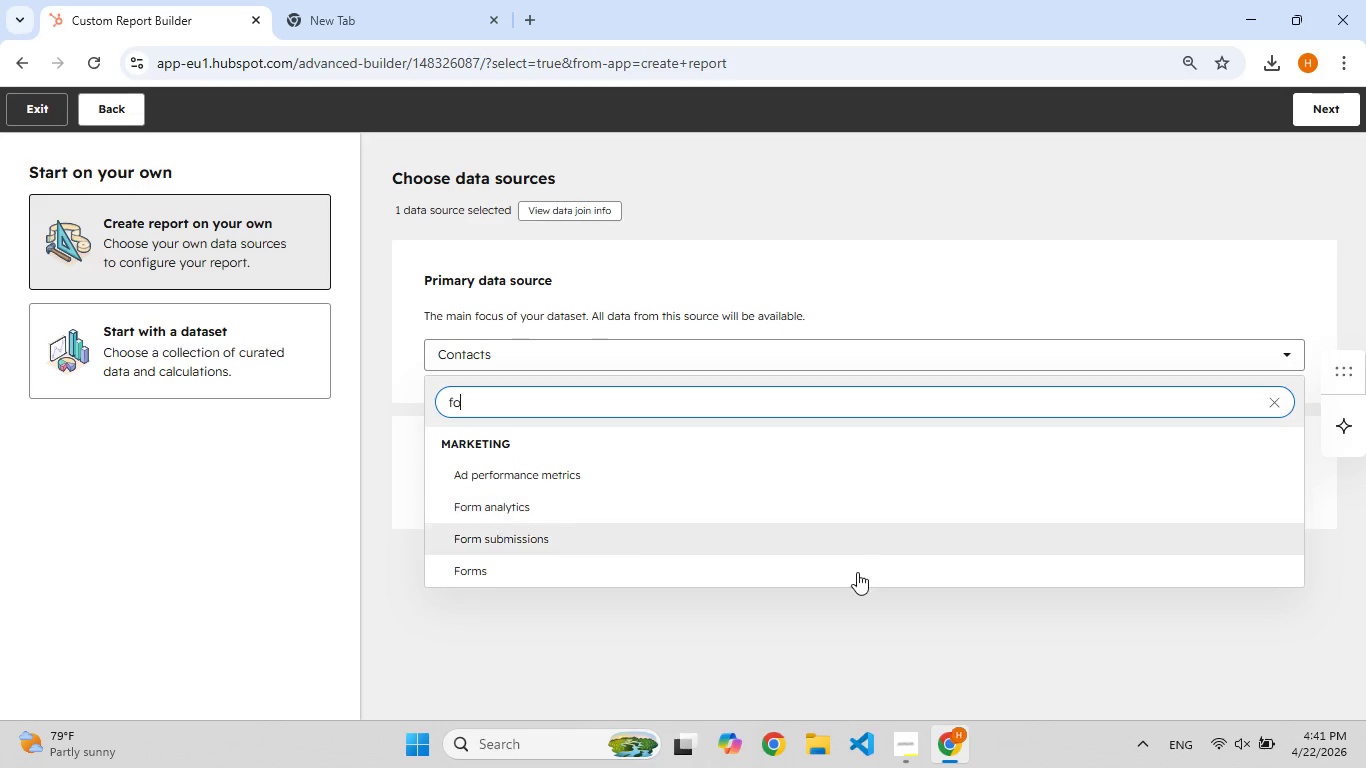 
left_click([856, 575])
 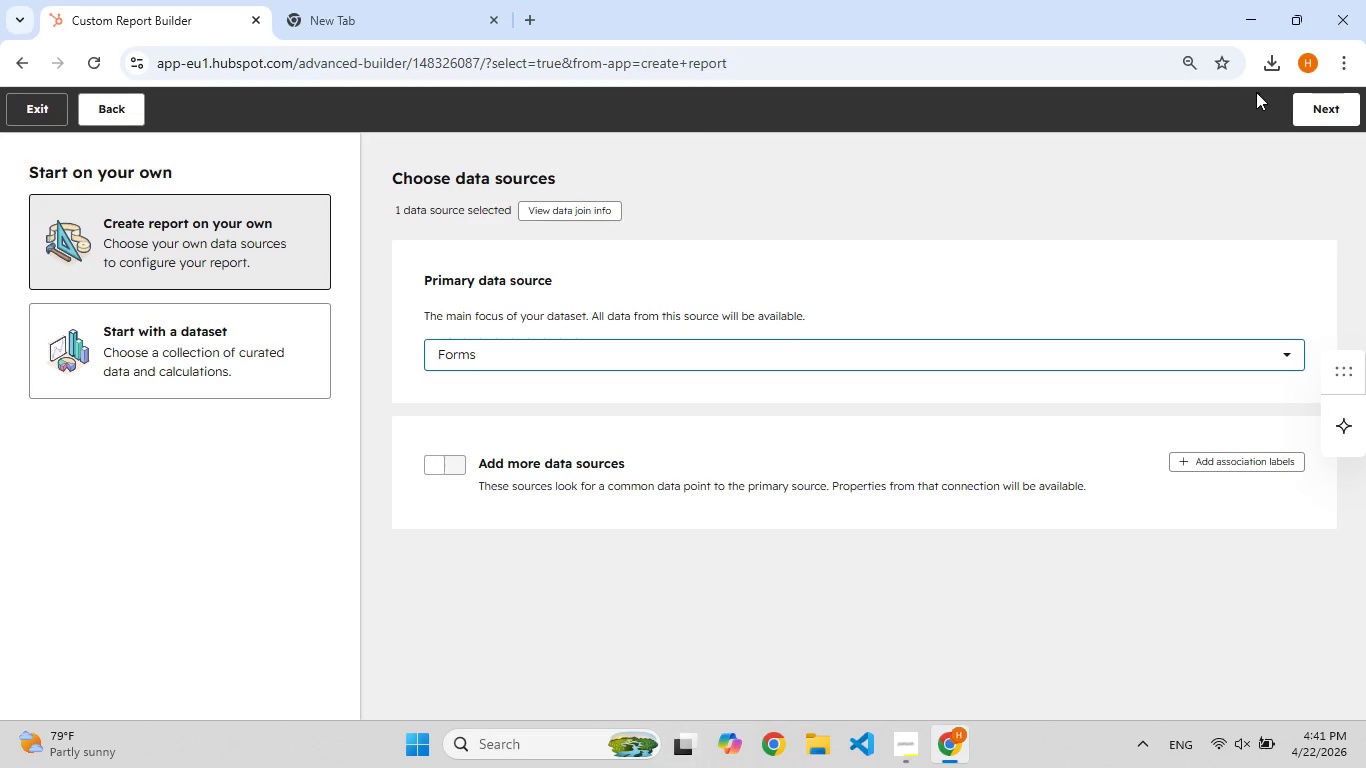 
left_click([1332, 101])
 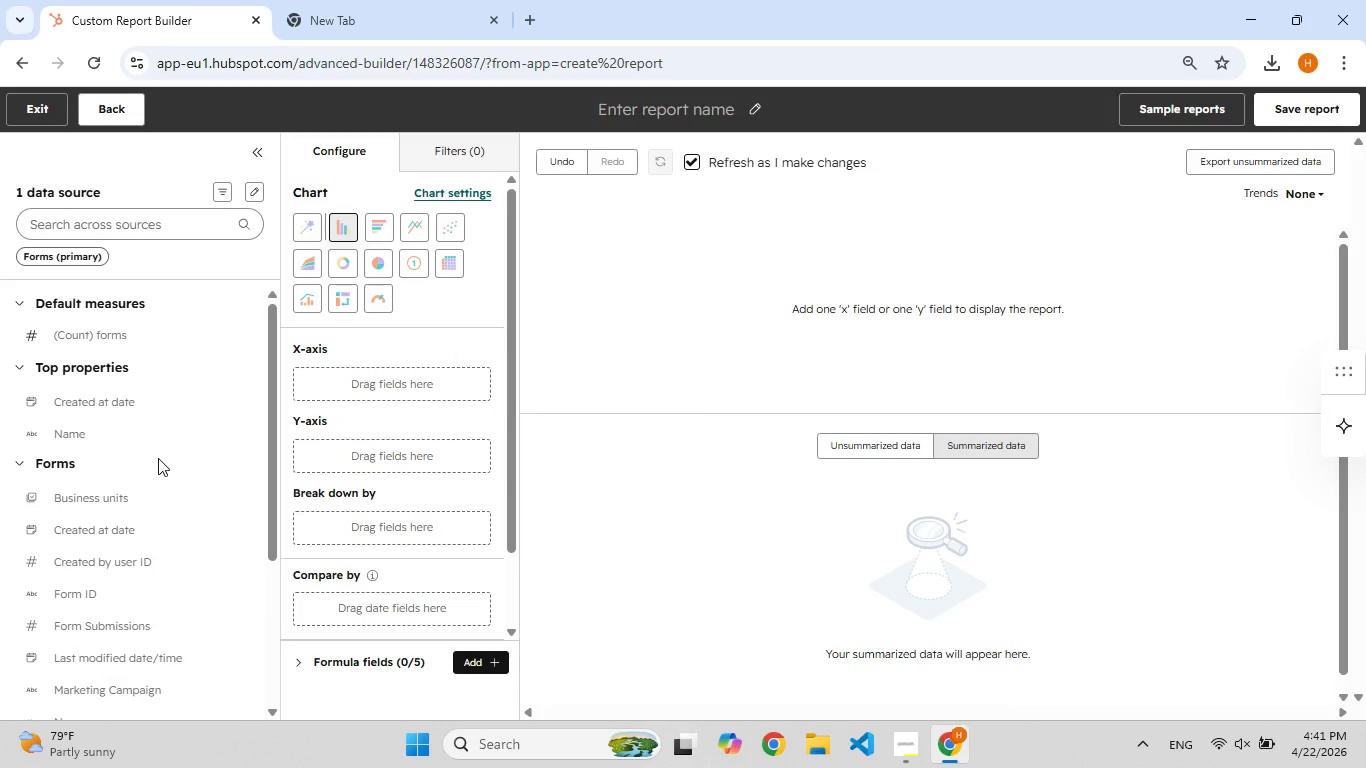 
wait(12.06)
 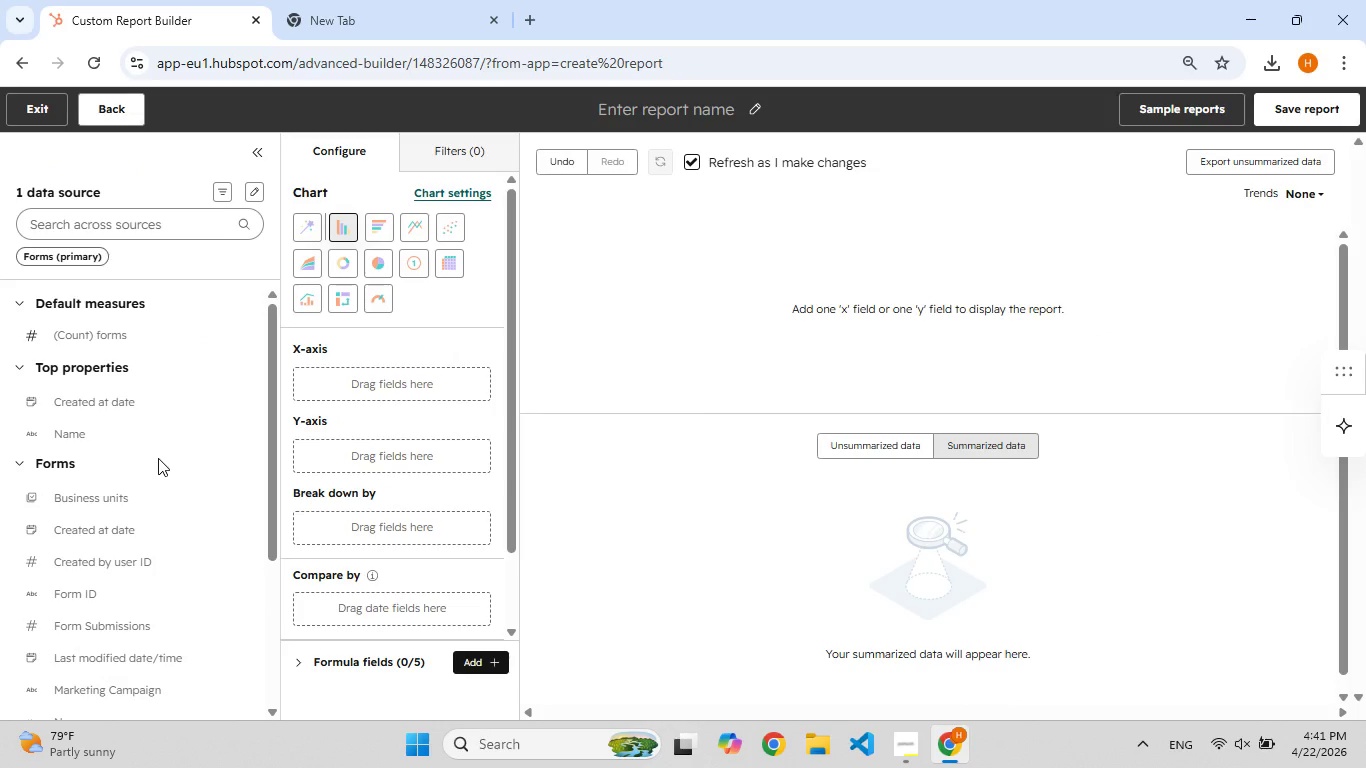 
scroll: coordinate [91, 478], scroll_direction: down, amount: 1.0
 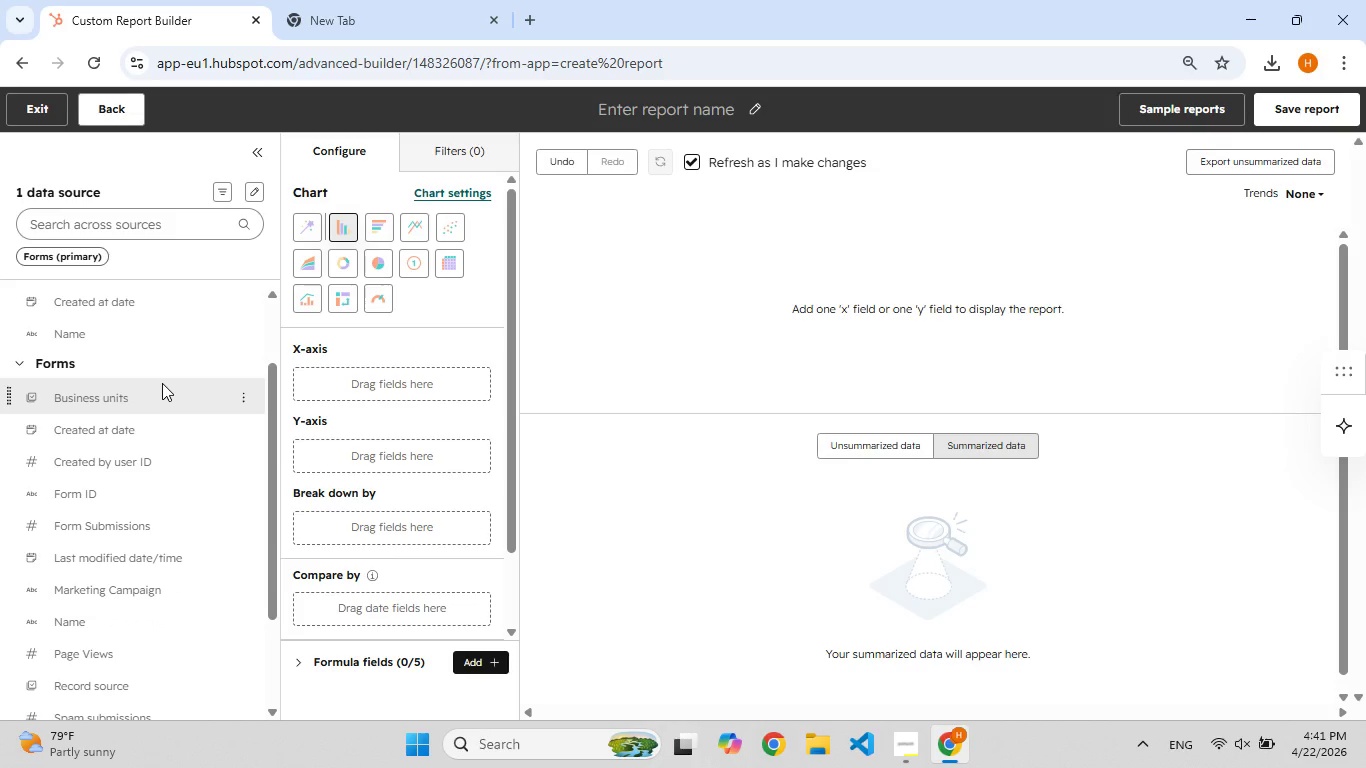 
key(L)
 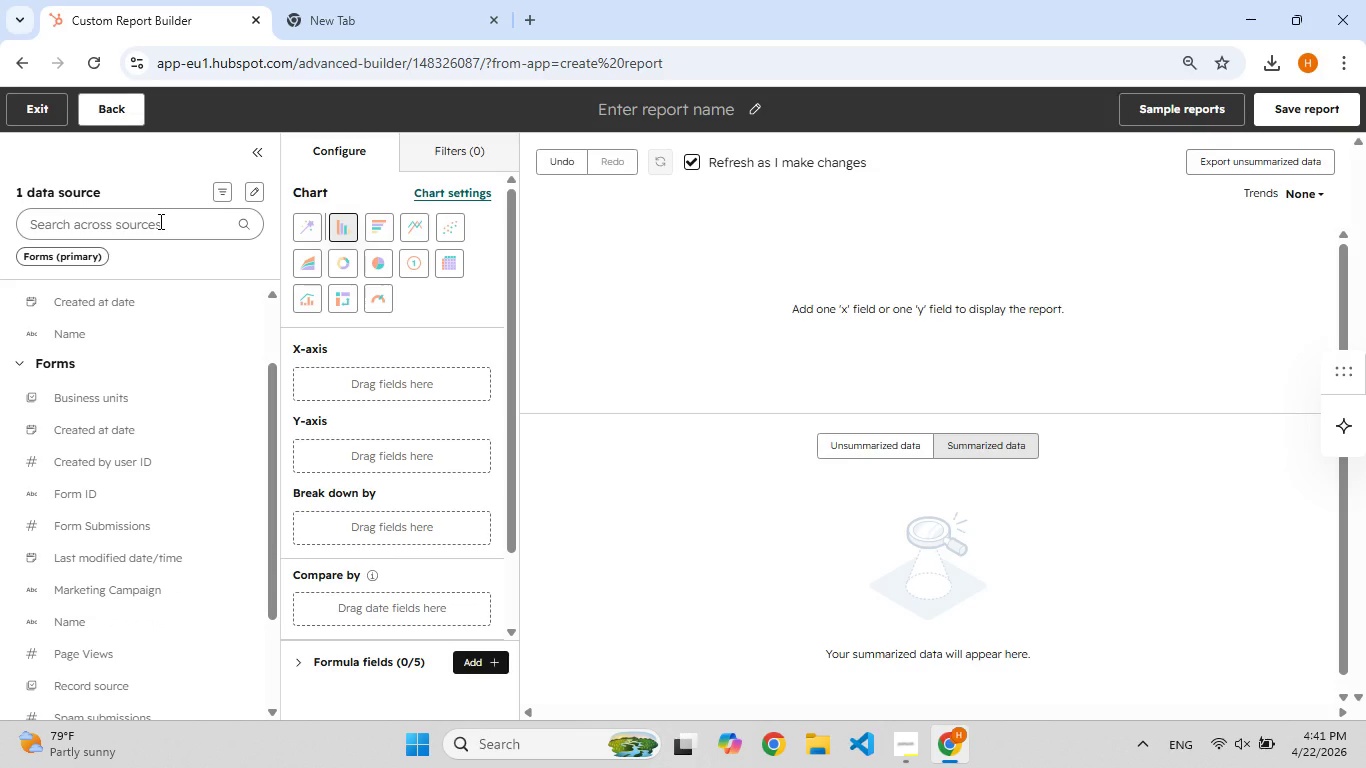 
left_click([159, 221])
 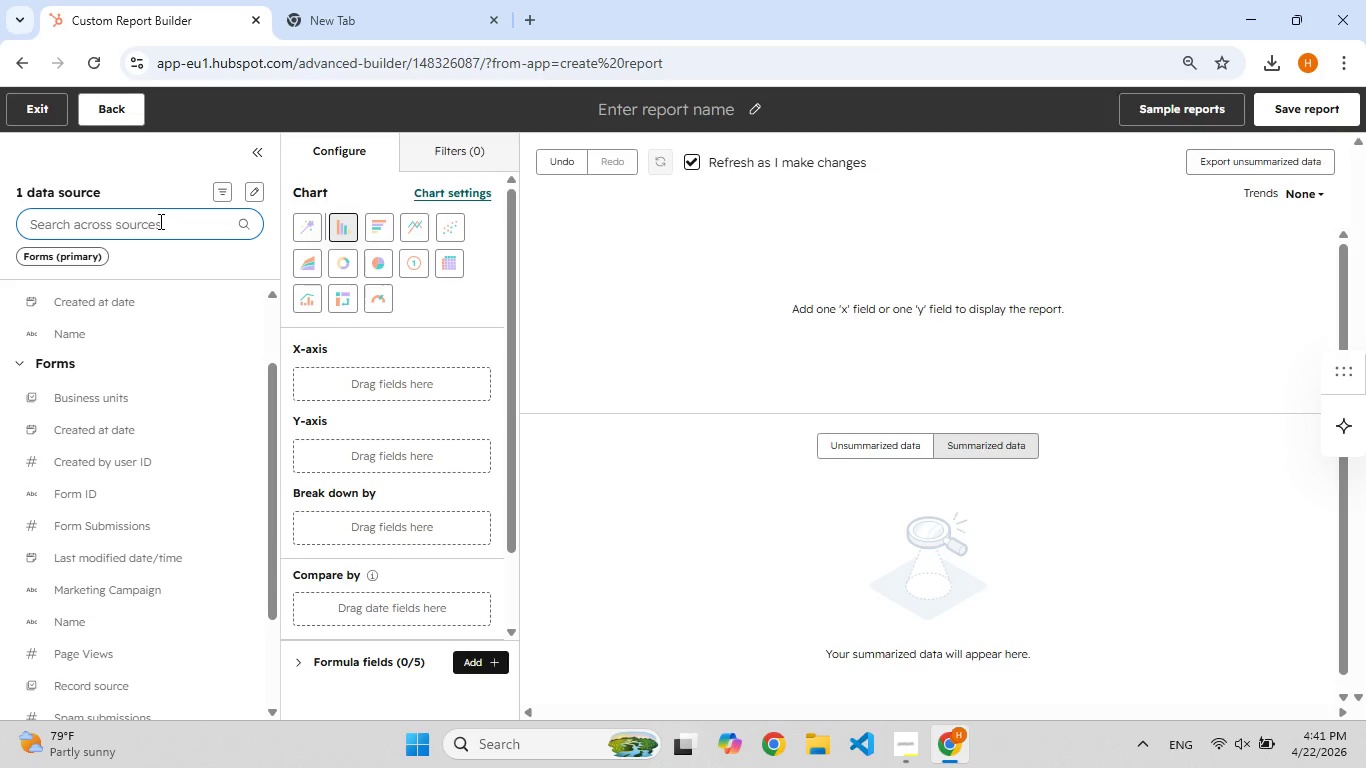 
type(land)
 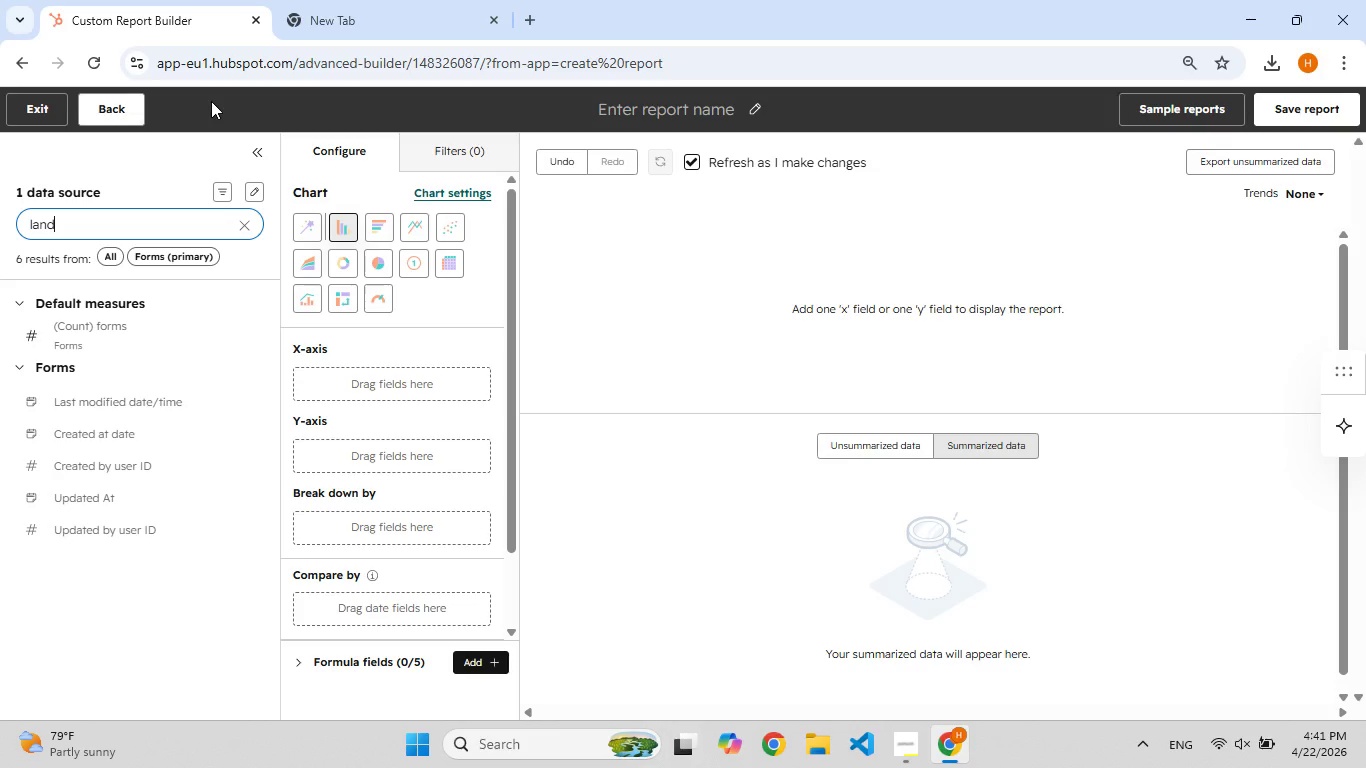 
key(Backspace)
 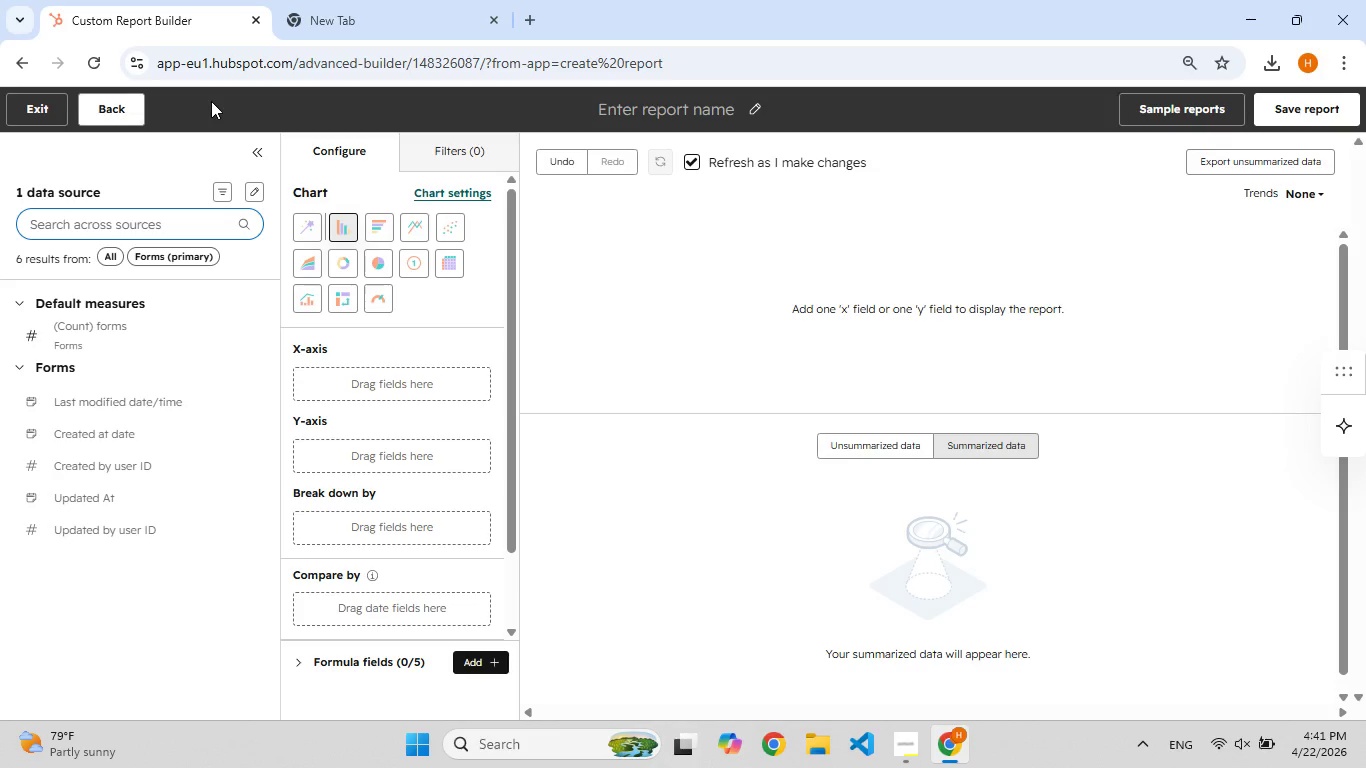 
key(F9)
 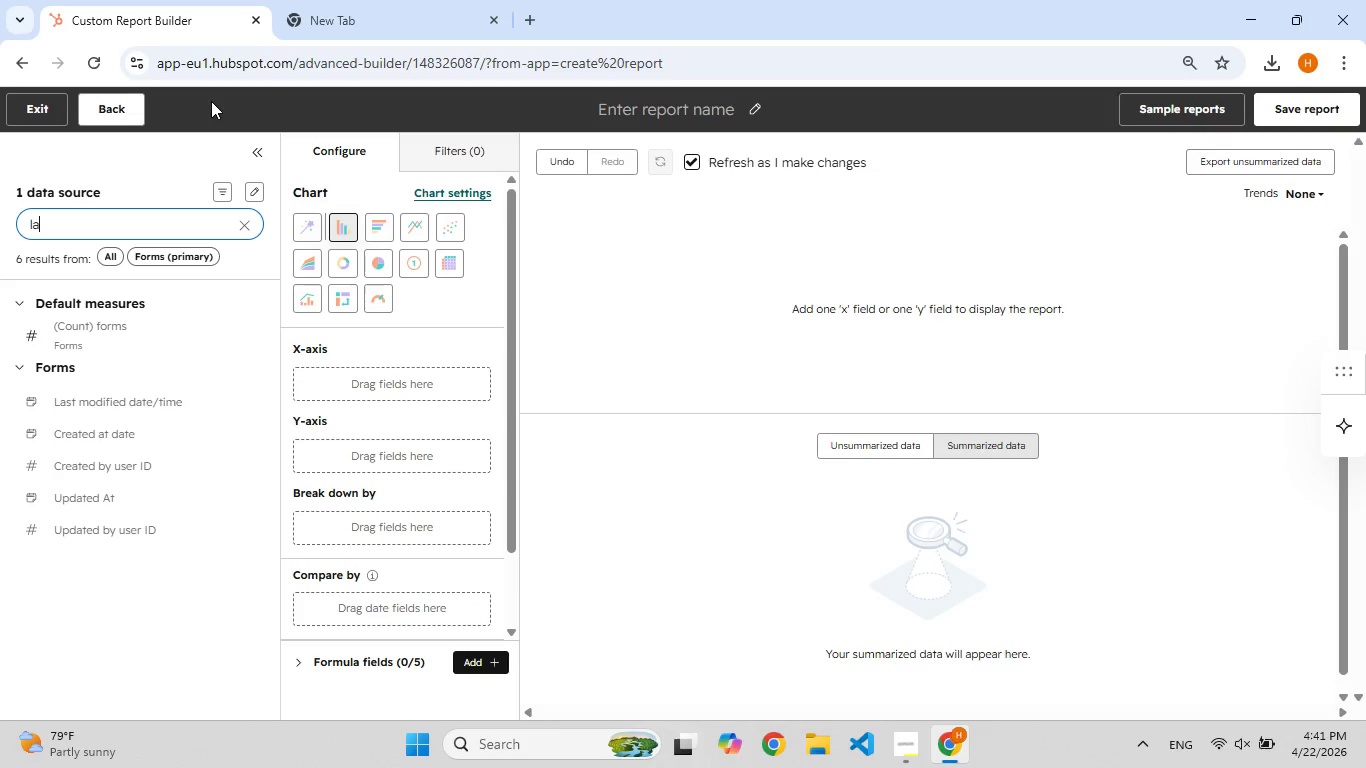 
key(Backspace)
 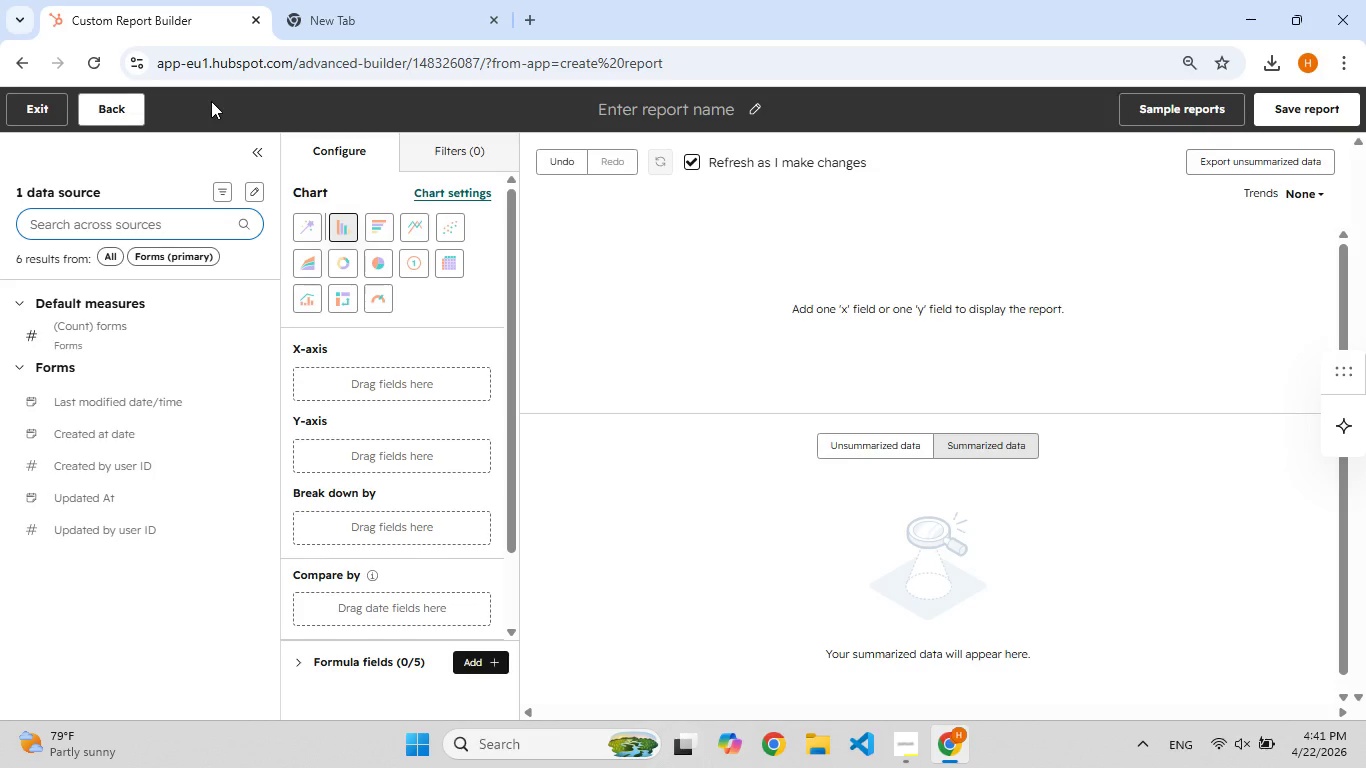 
key(F9)
 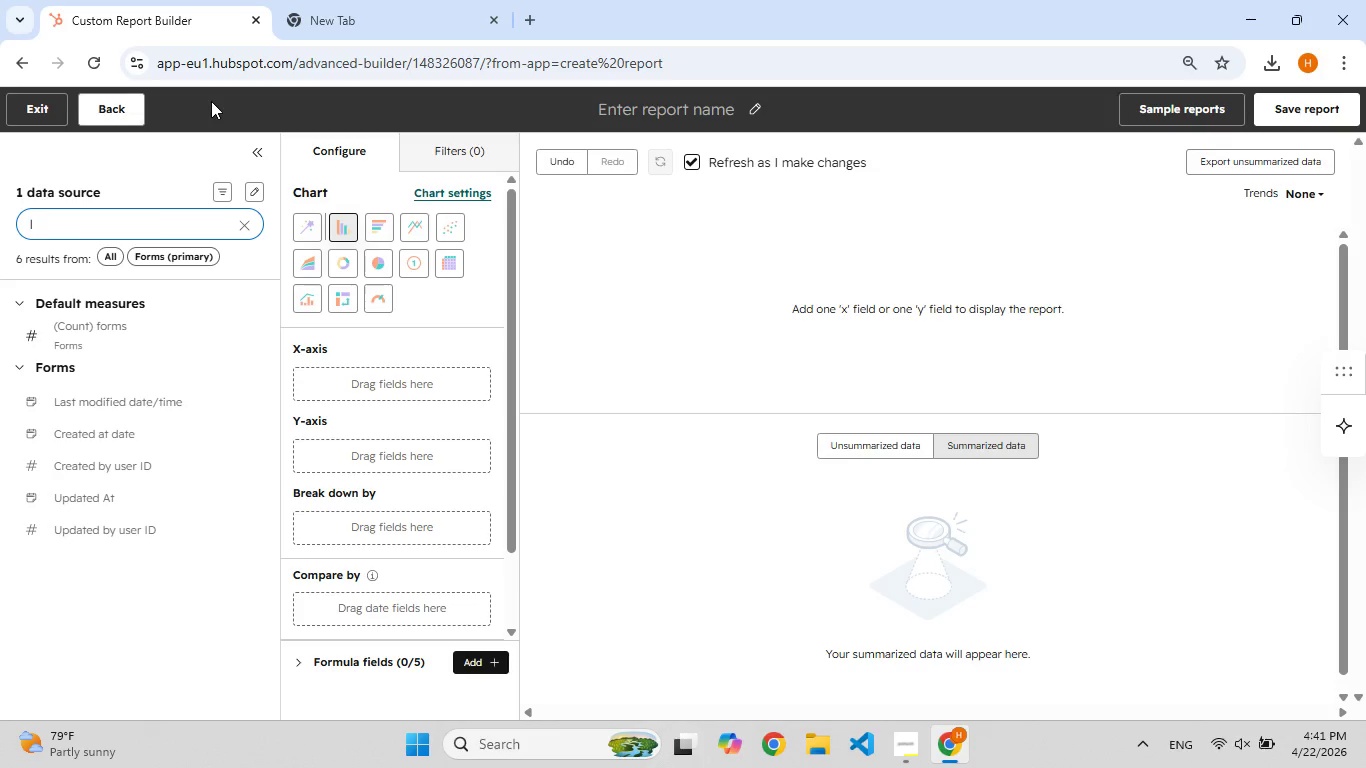 
key(F9)
 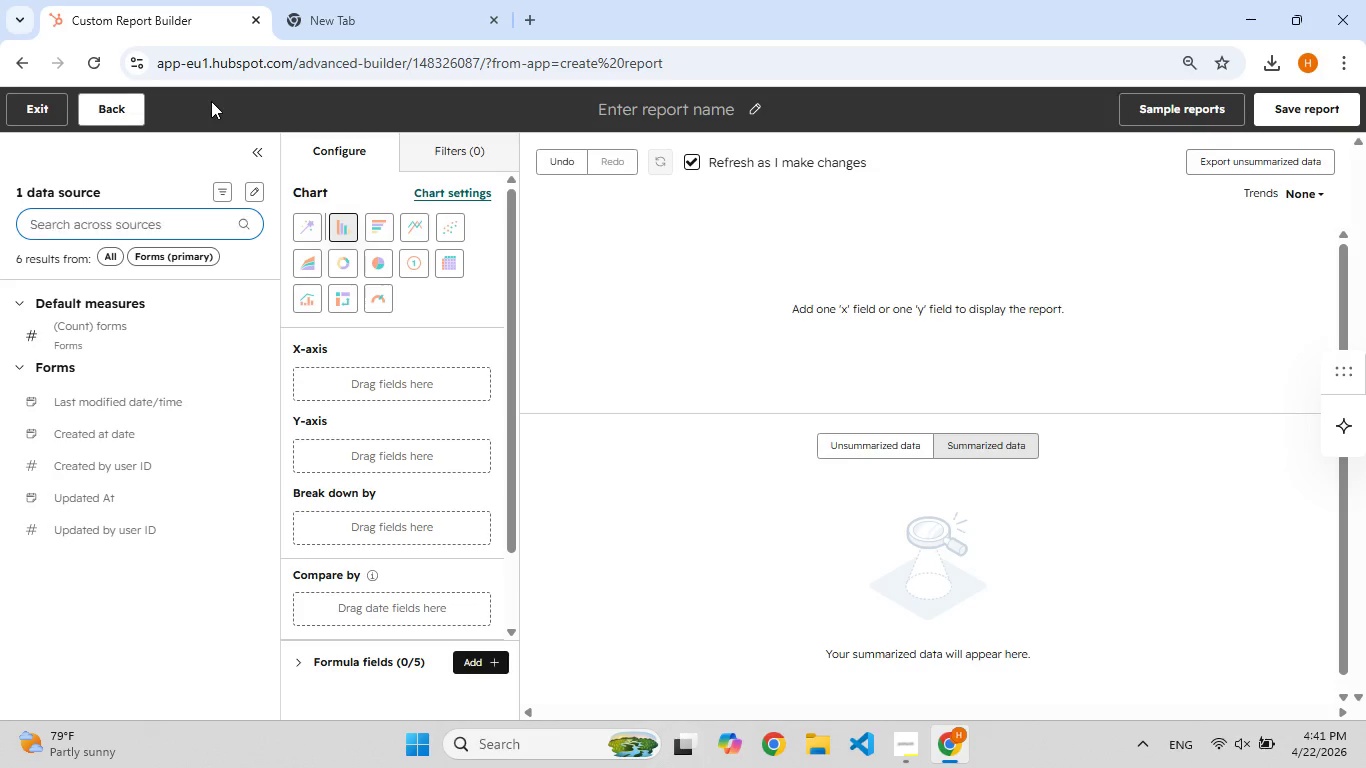 
key(Backspace)
 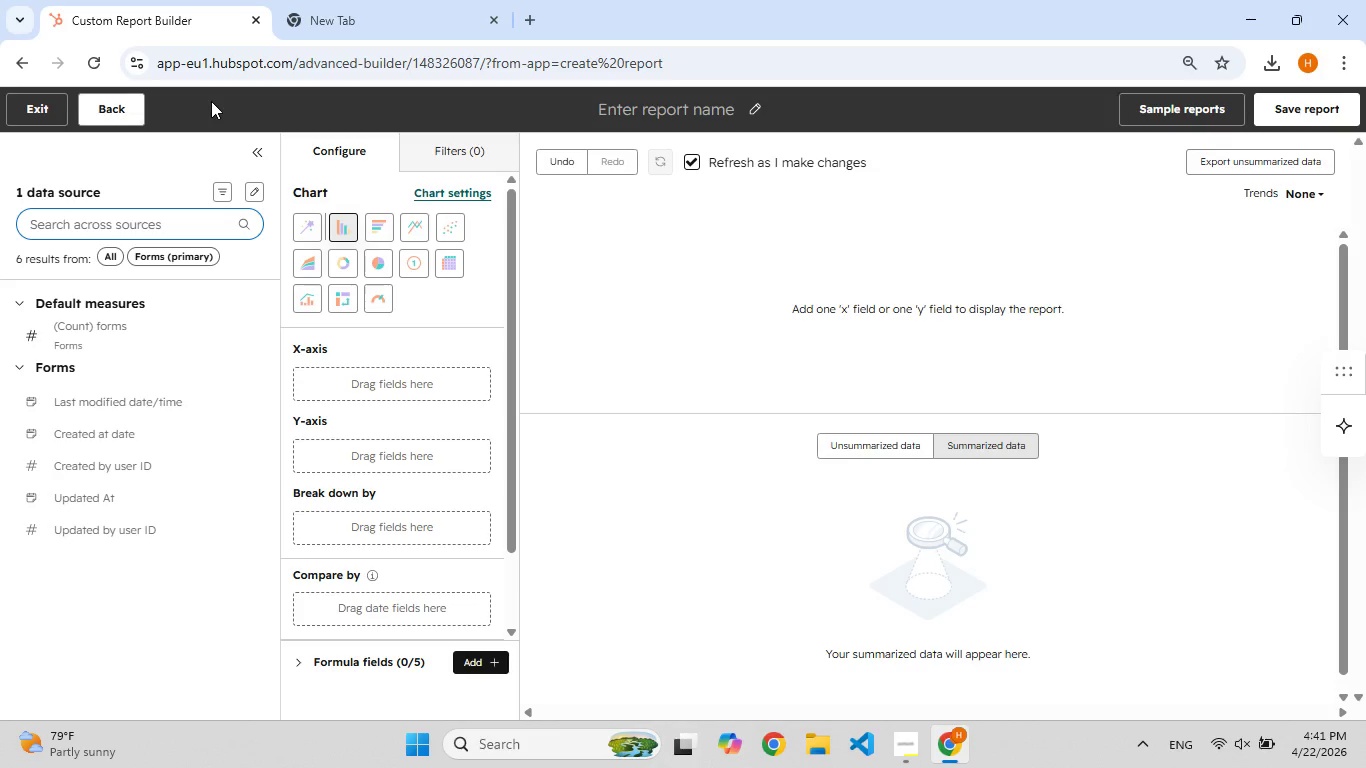 
key(Backspace)
 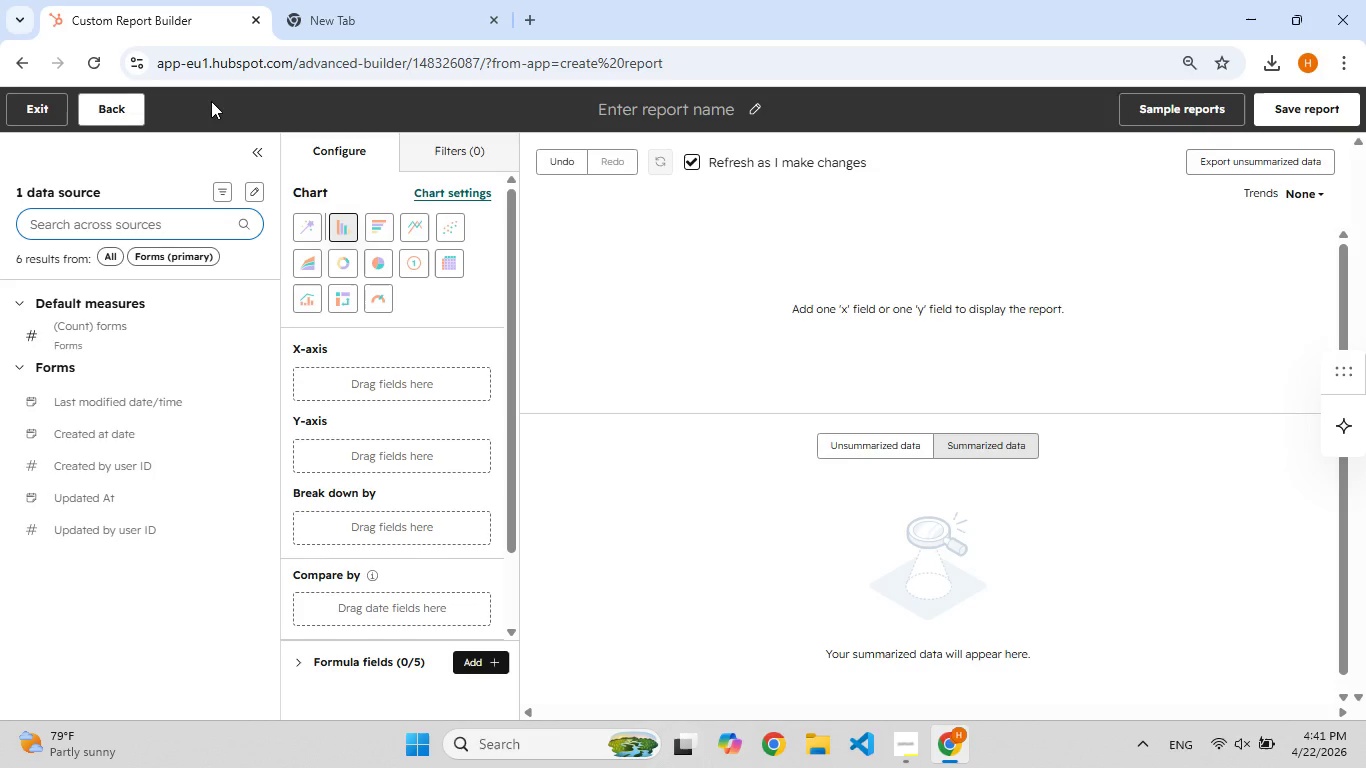 
key(F9)
 